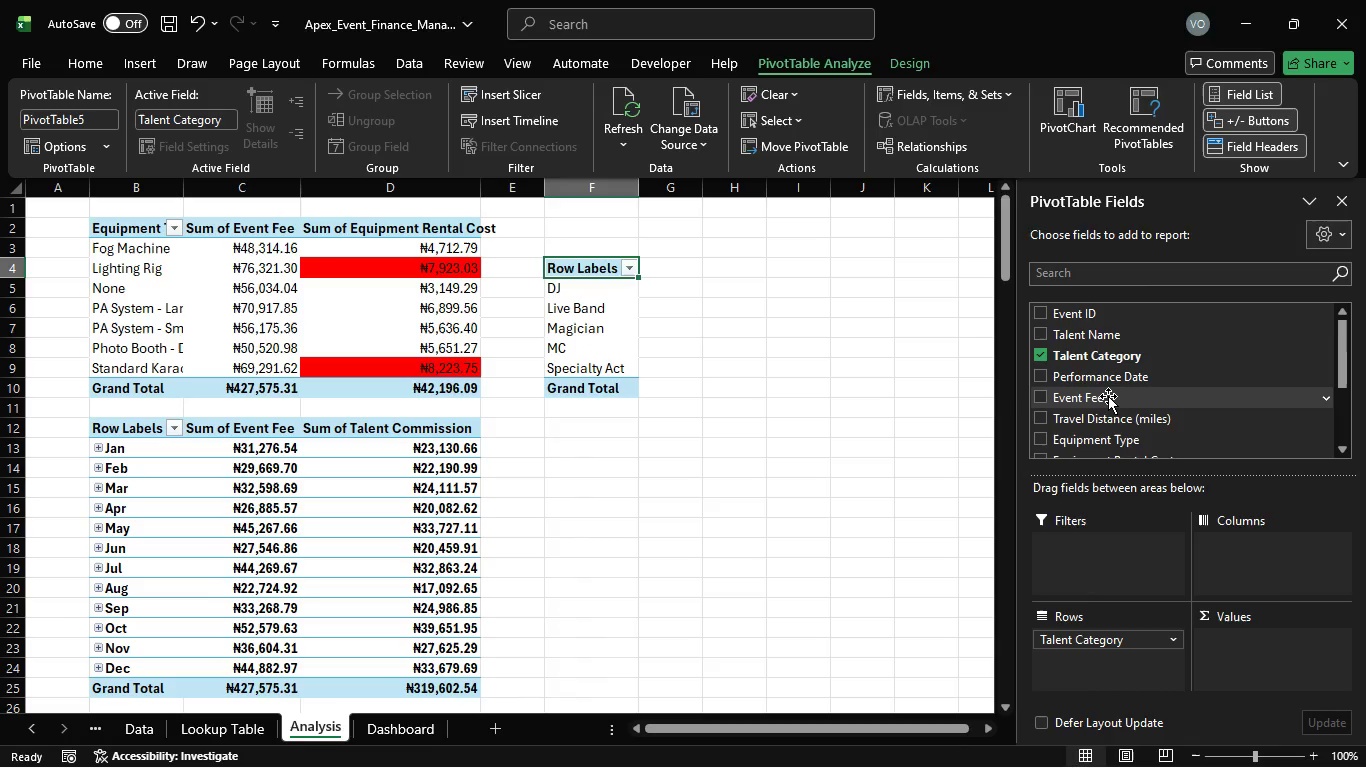 
wait(6.2)
 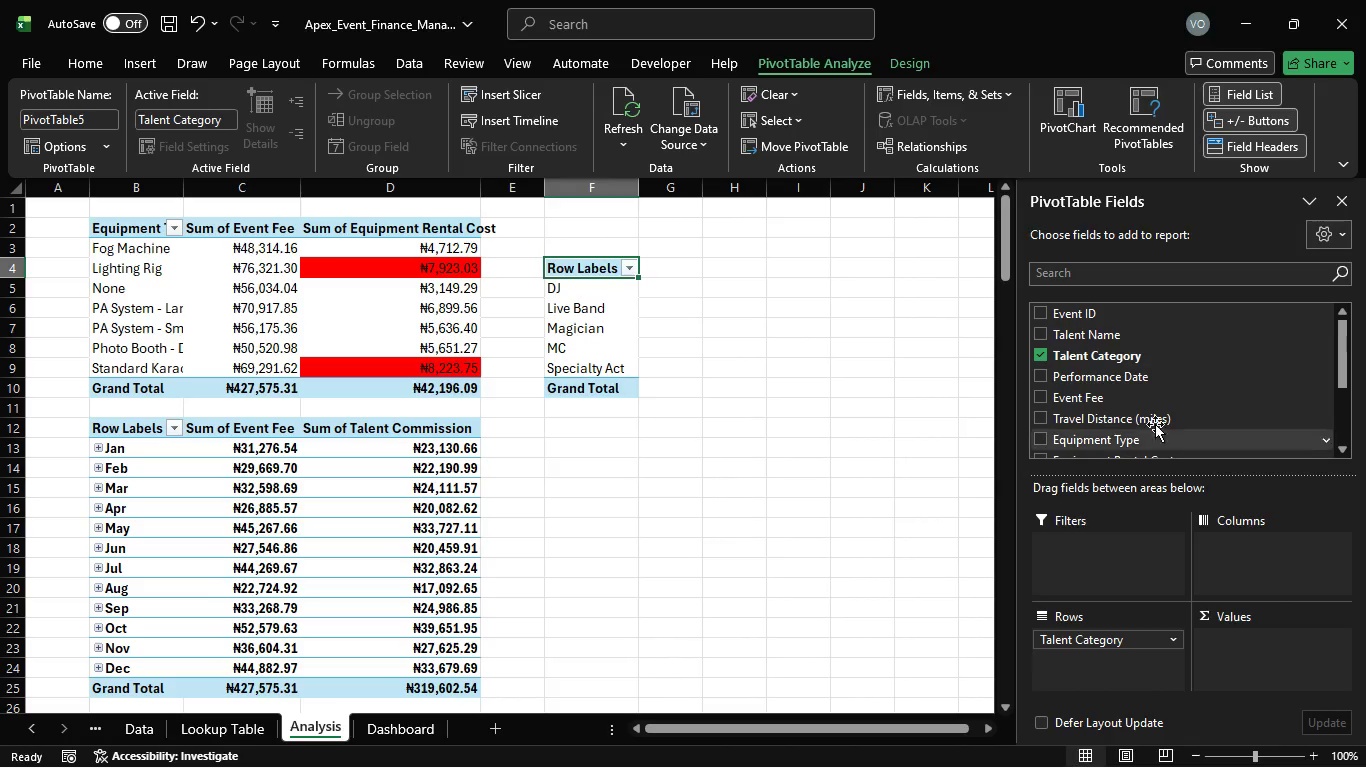 
left_click_drag(start_coordinate=[1108, 396], to_coordinate=[1277, 636])
 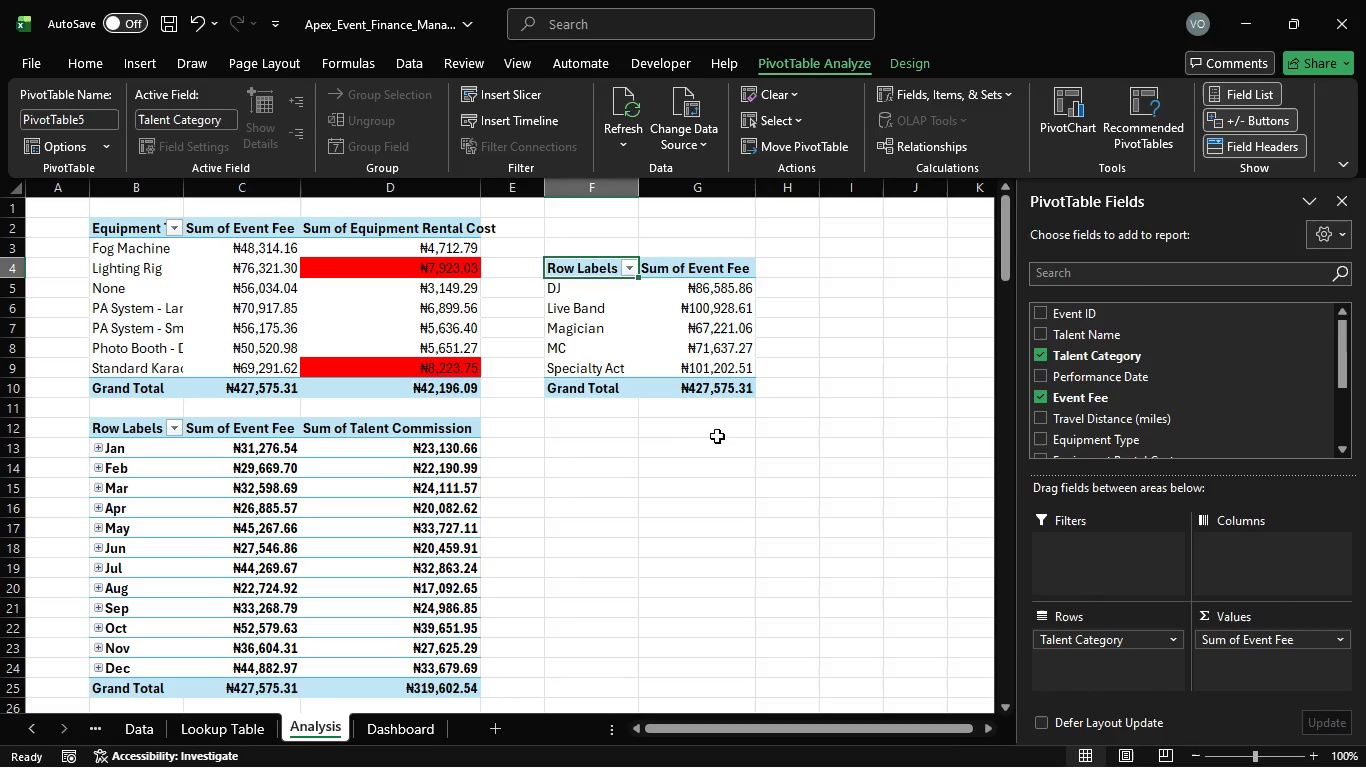 
mouse_move([708, 357])
 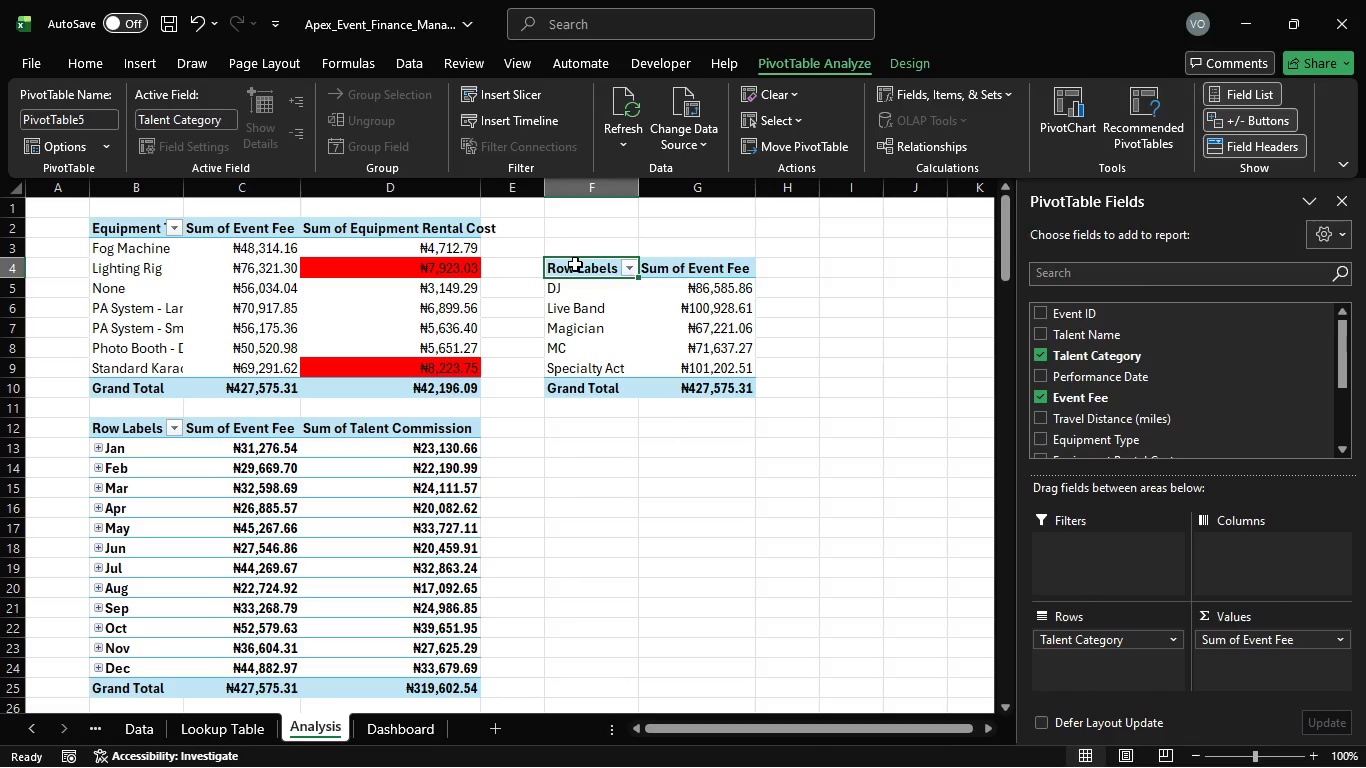 
left_click_drag(start_coordinate=[575, 264], to_coordinate=[712, 397])
 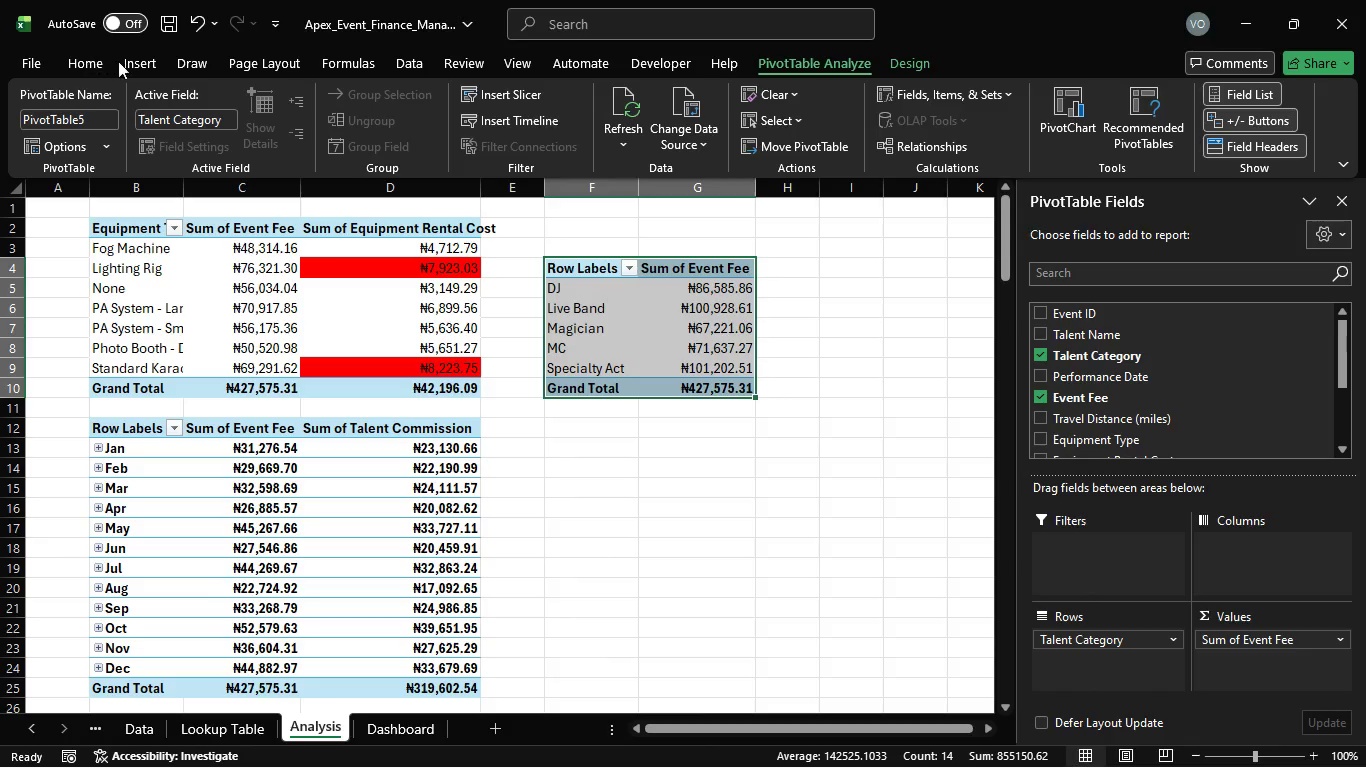 
left_click([132, 54])
 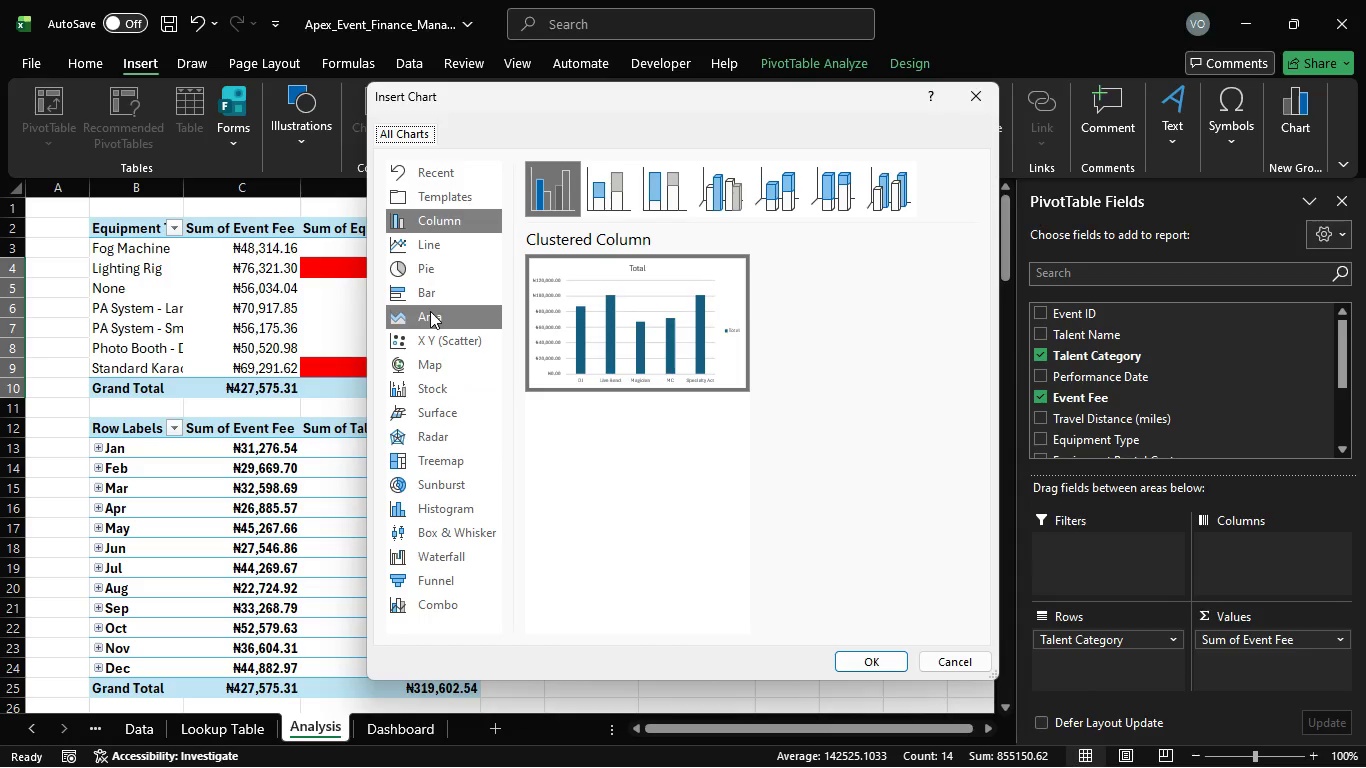 
left_click([456, 269])
 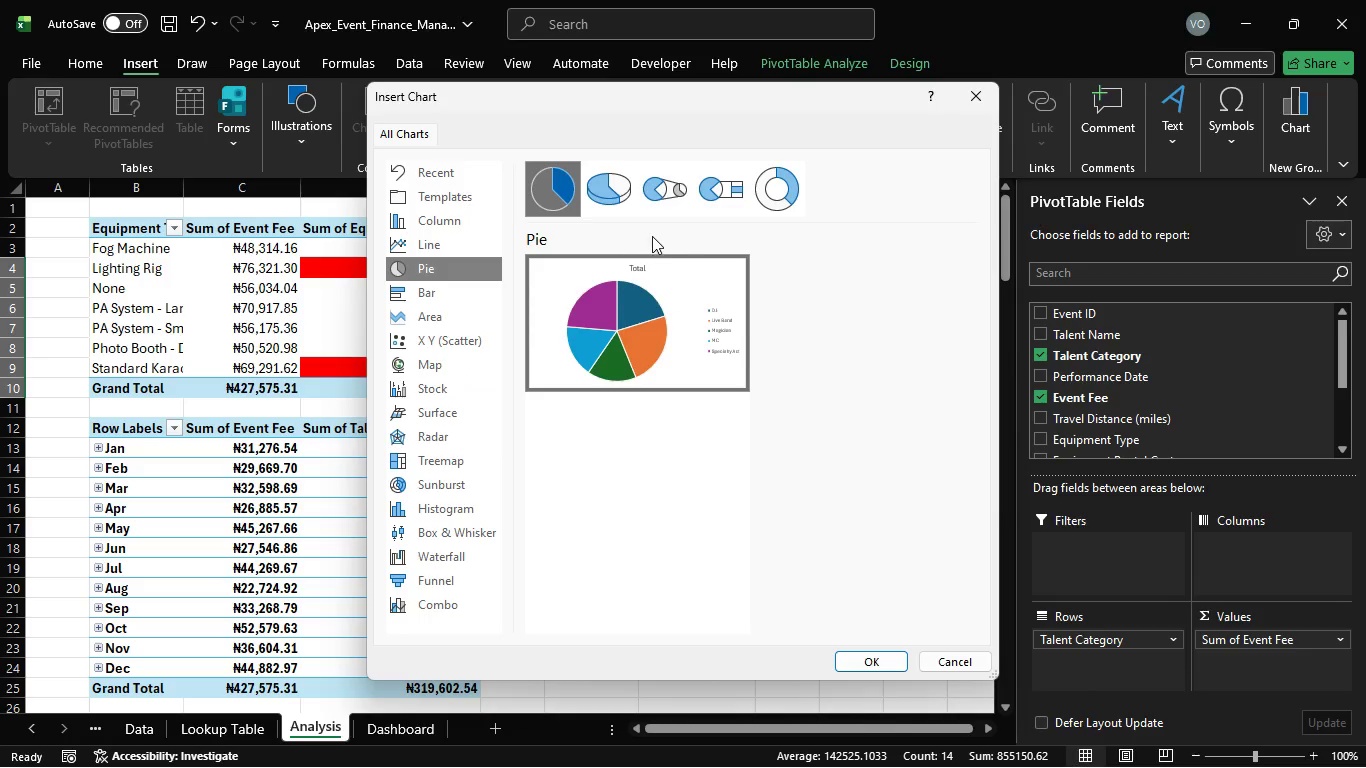 
double_click([770, 200])
 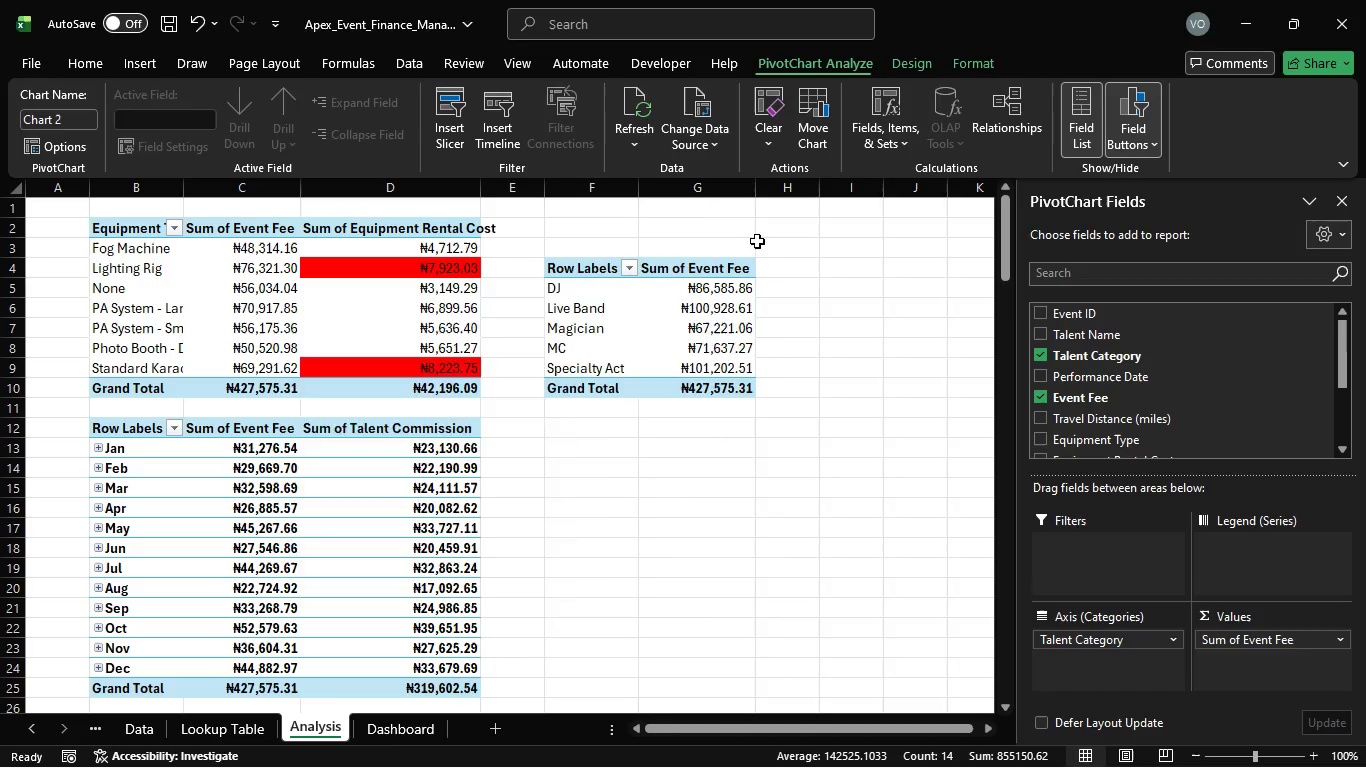 
left_click([770, 200])
 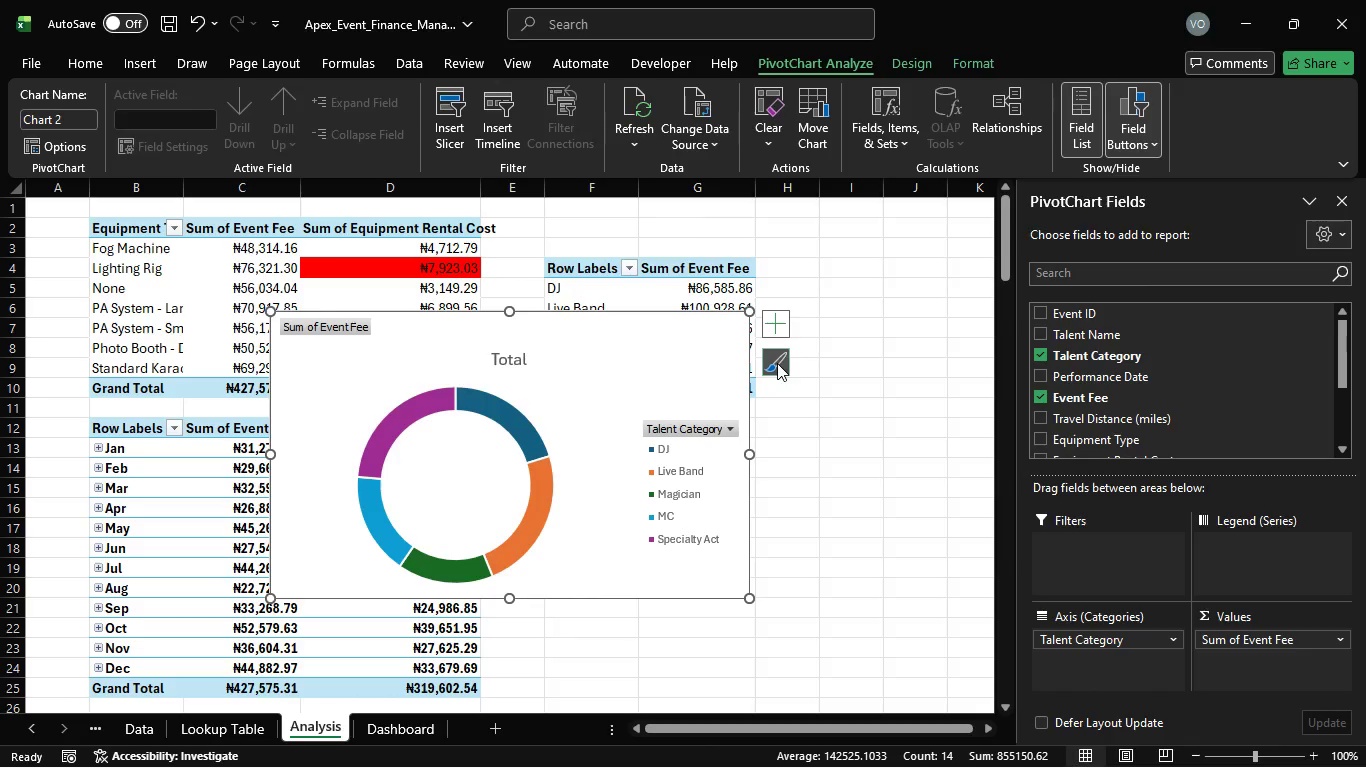 
left_click([777, 363])
 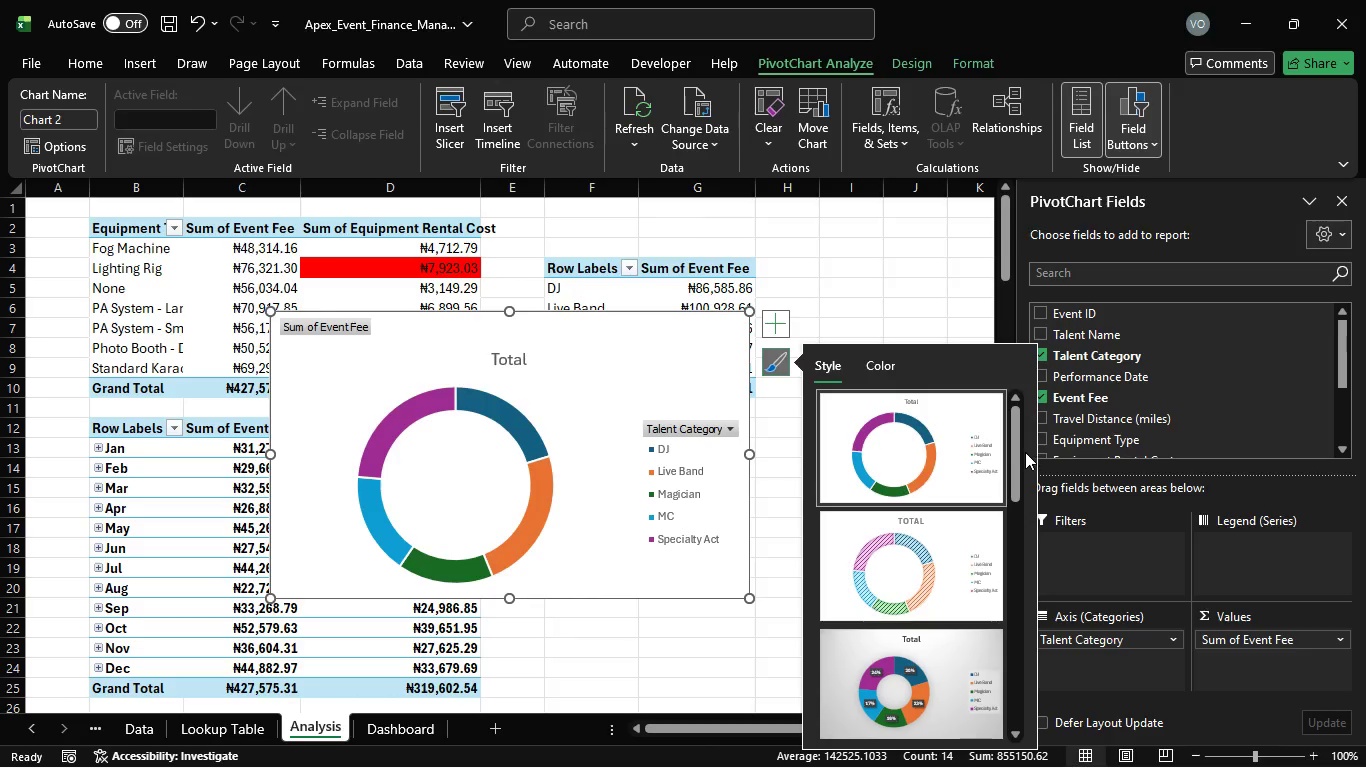 
left_click_drag(start_coordinate=[1016, 460], to_coordinate=[1006, 561])
 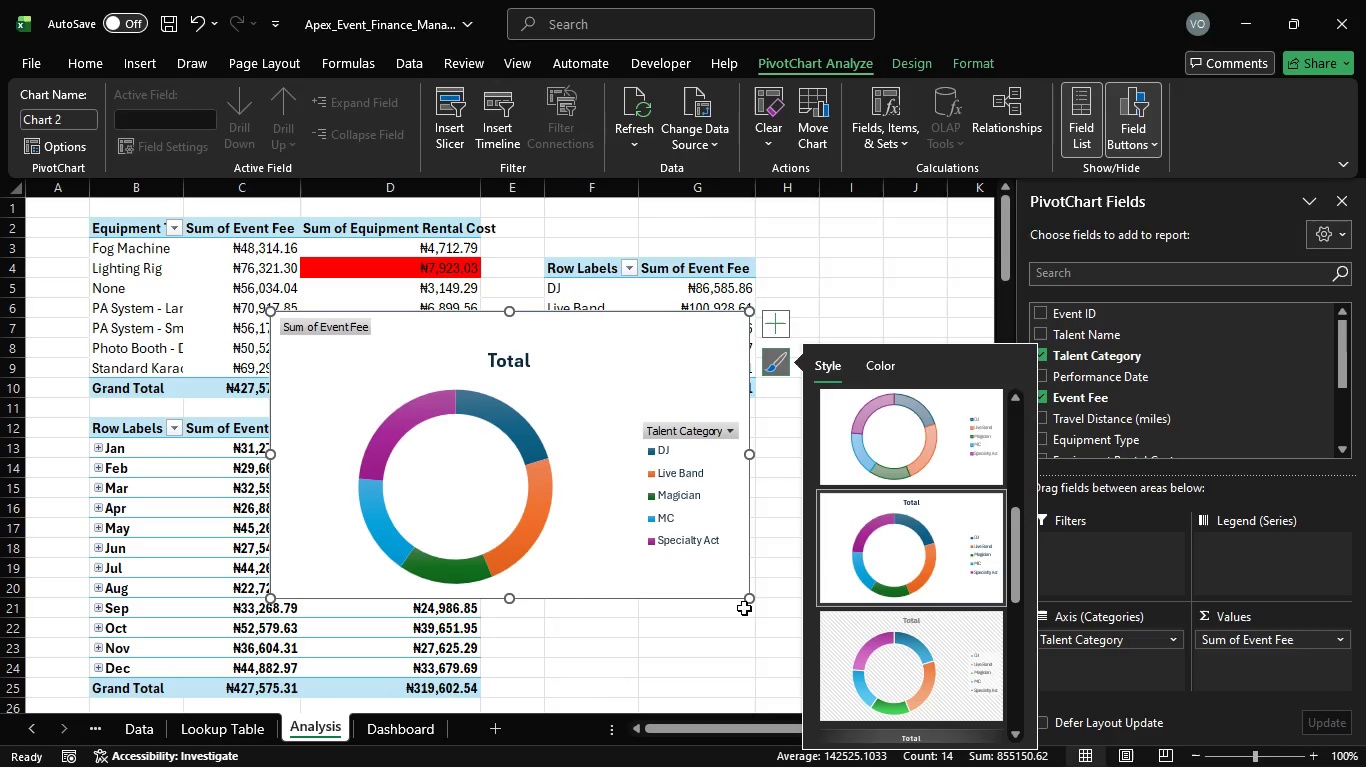 
left_click_drag(start_coordinate=[749, 599], to_coordinate=[670, 543])
 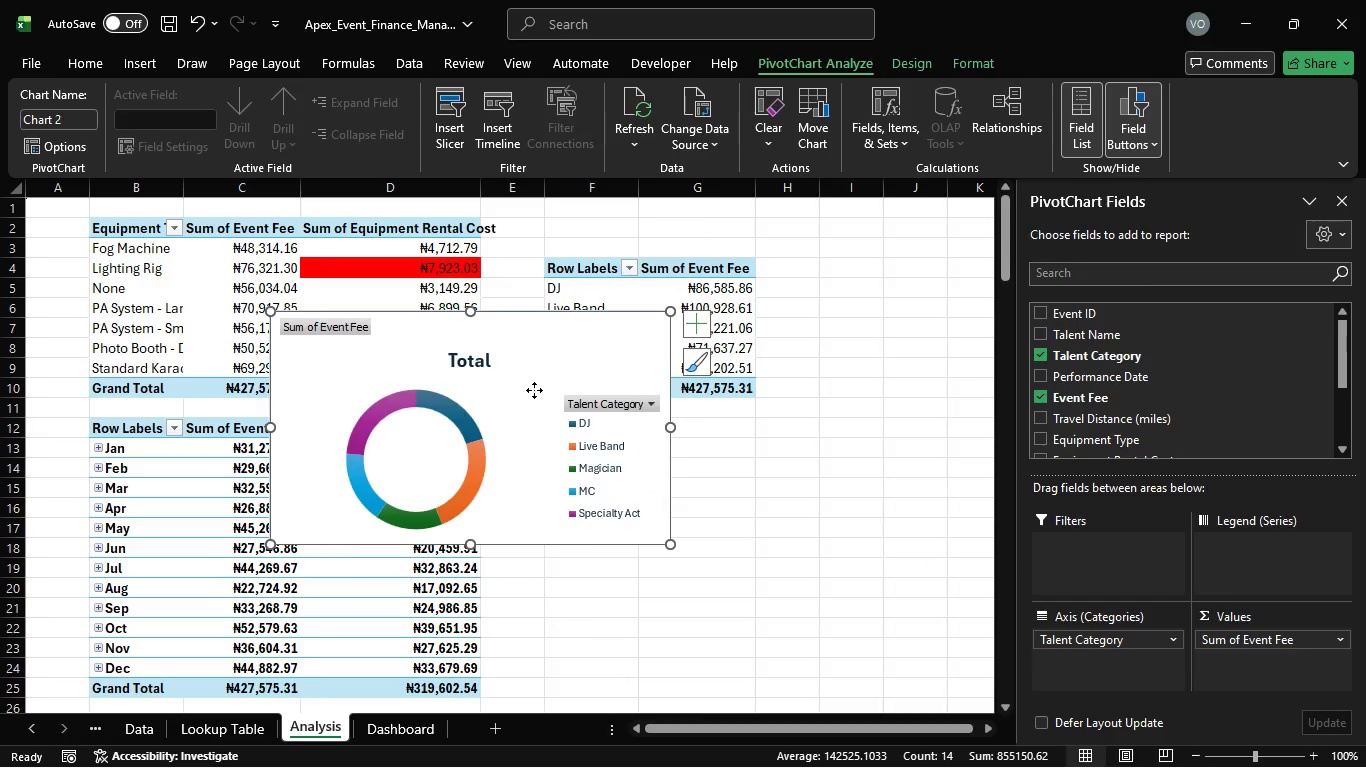 
left_click_drag(start_coordinate=[534, 390], to_coordinate=[776, 492])
 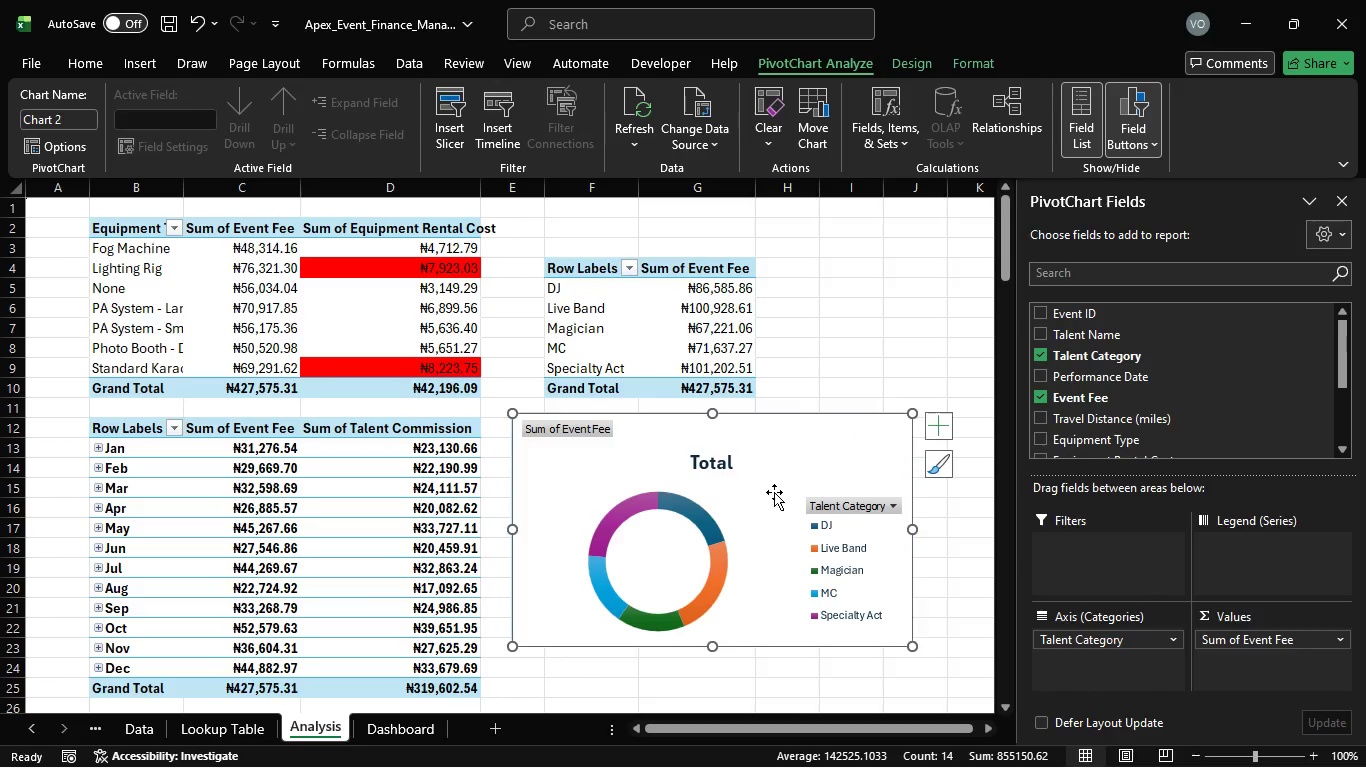 
left_click([776, 492])
 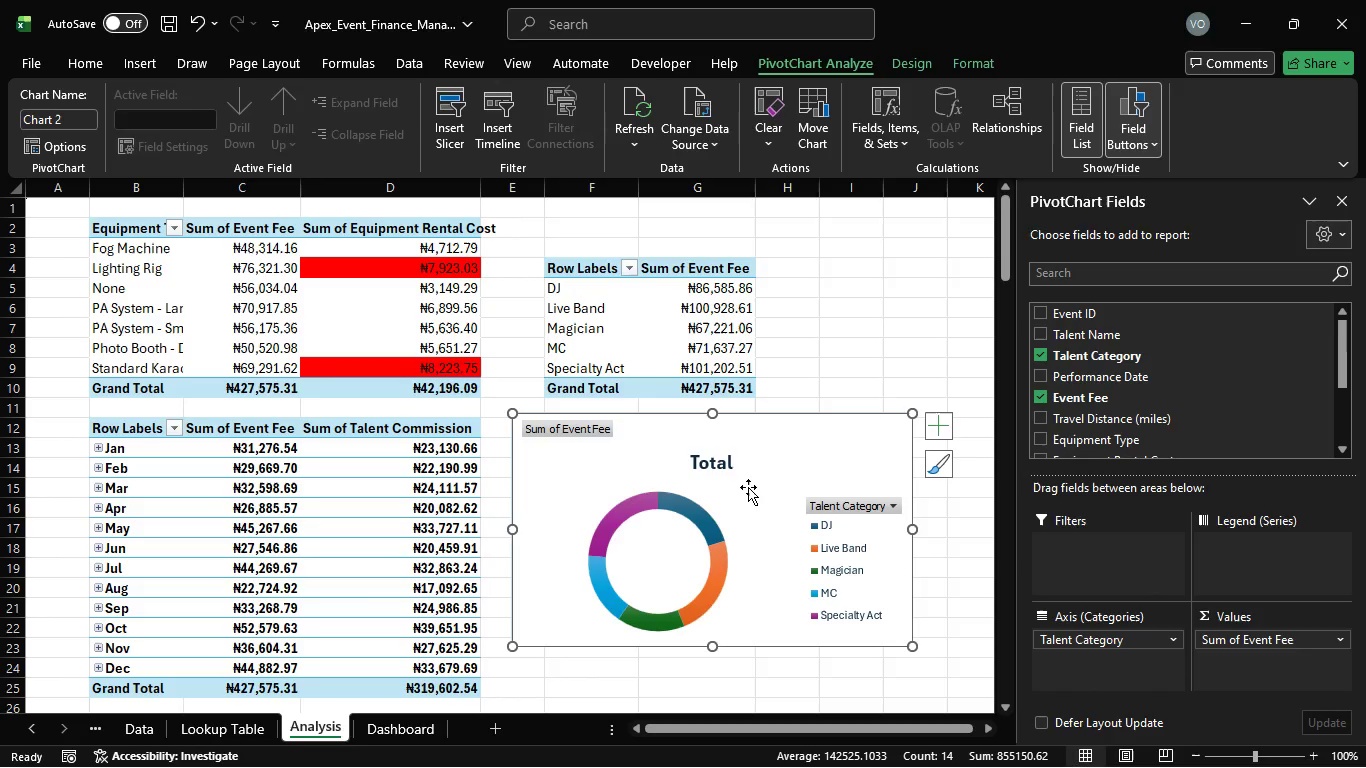 
wait(14.66)
 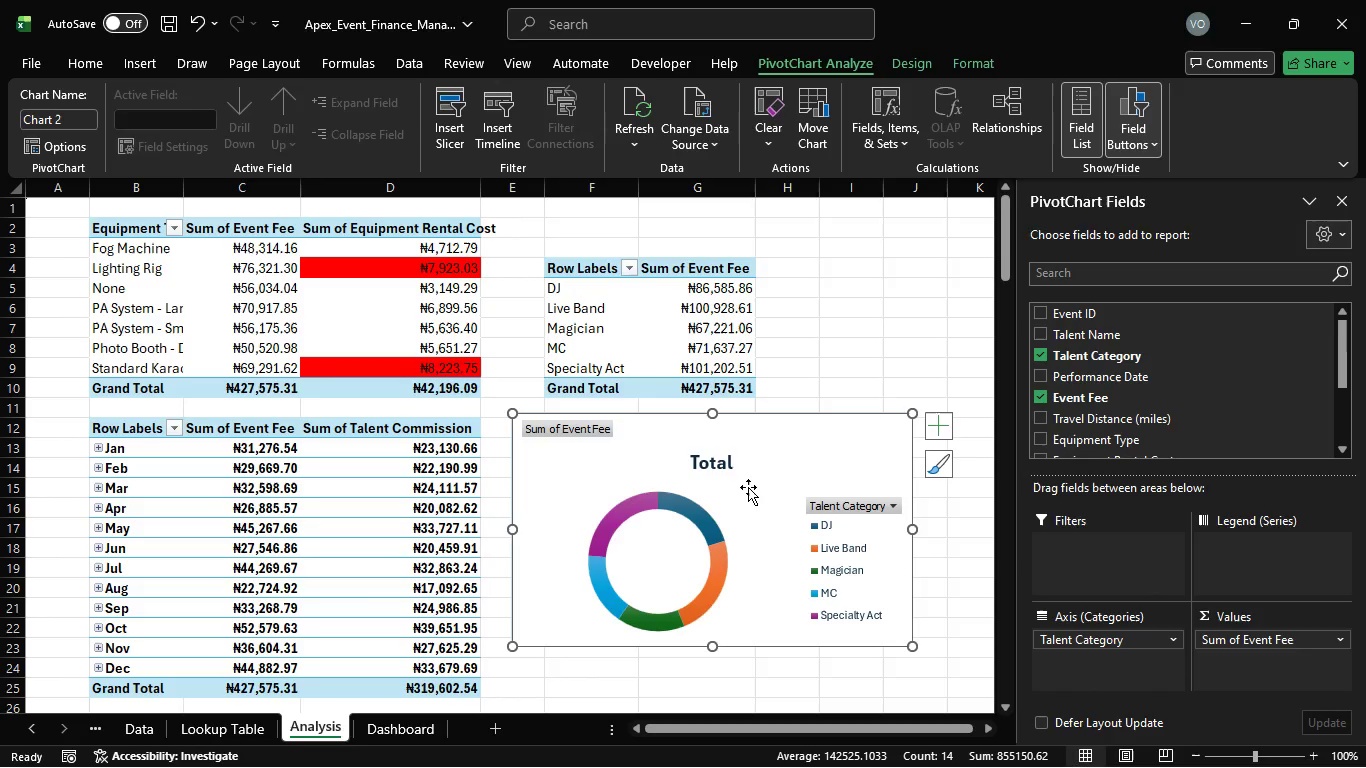 
right_click([687, 511])
 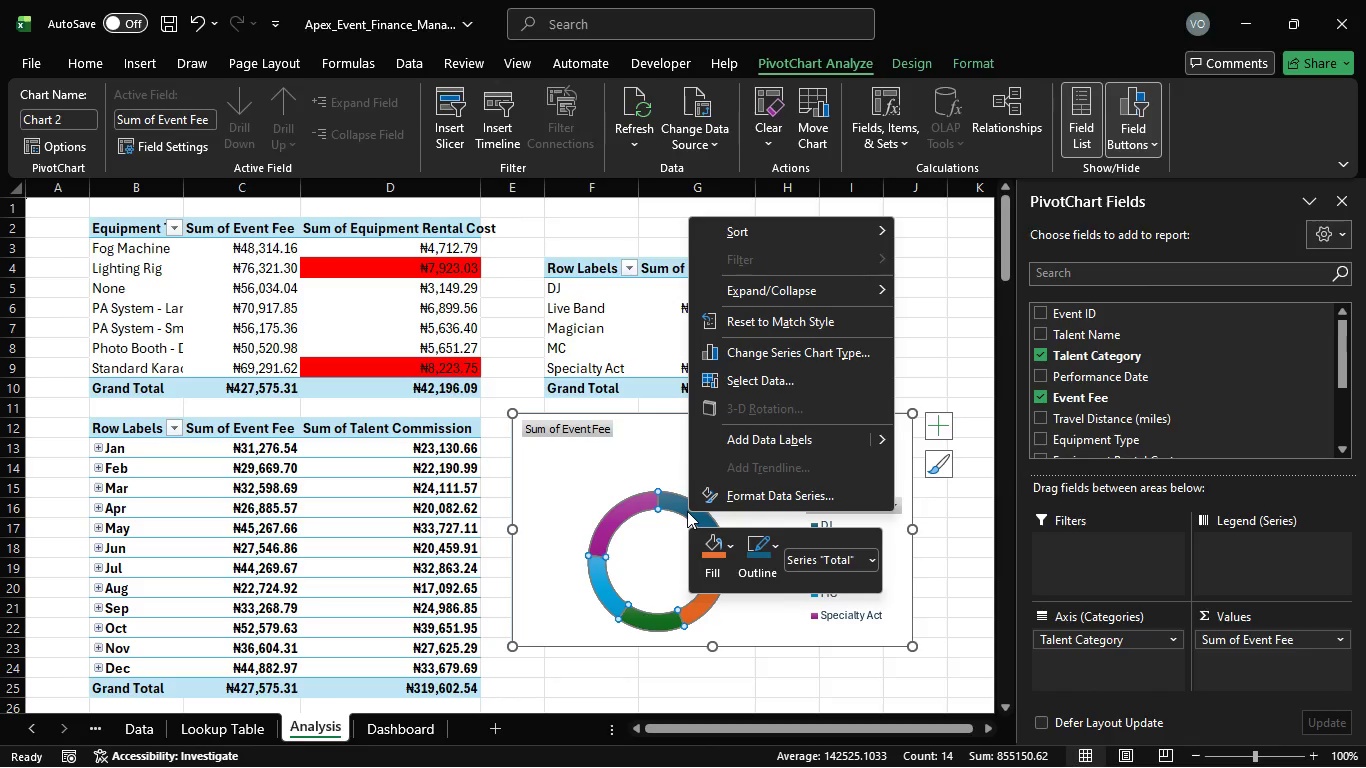 
wait(13.88)
 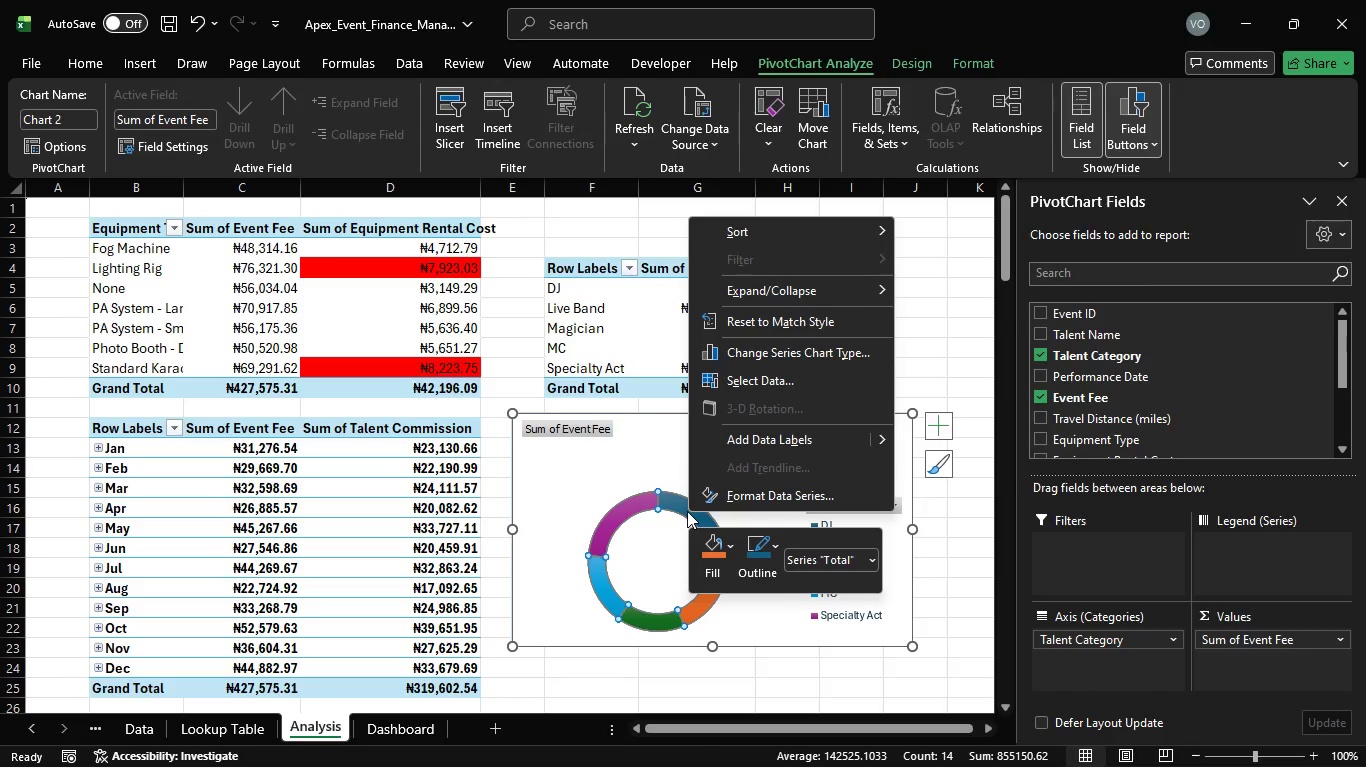 
left_click([737, 447])
 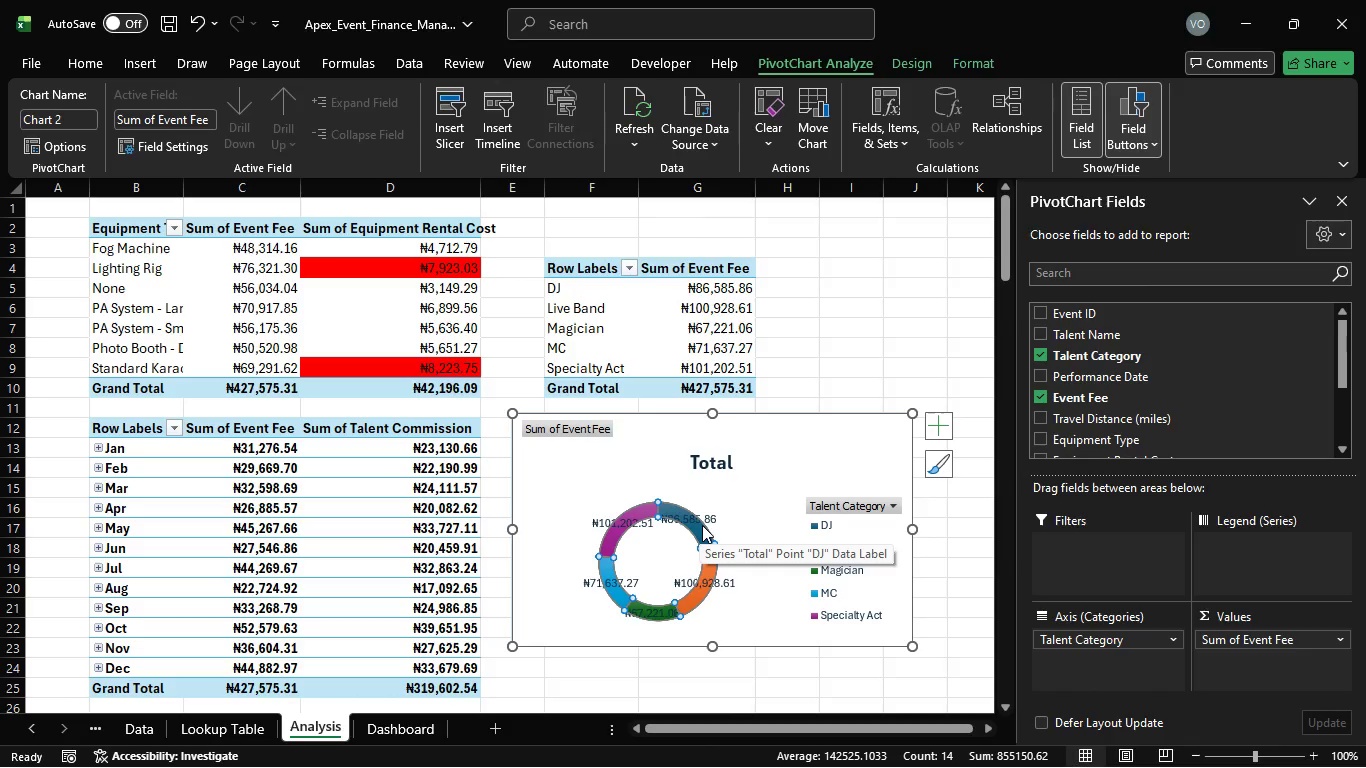 
right_click([702, 520])
 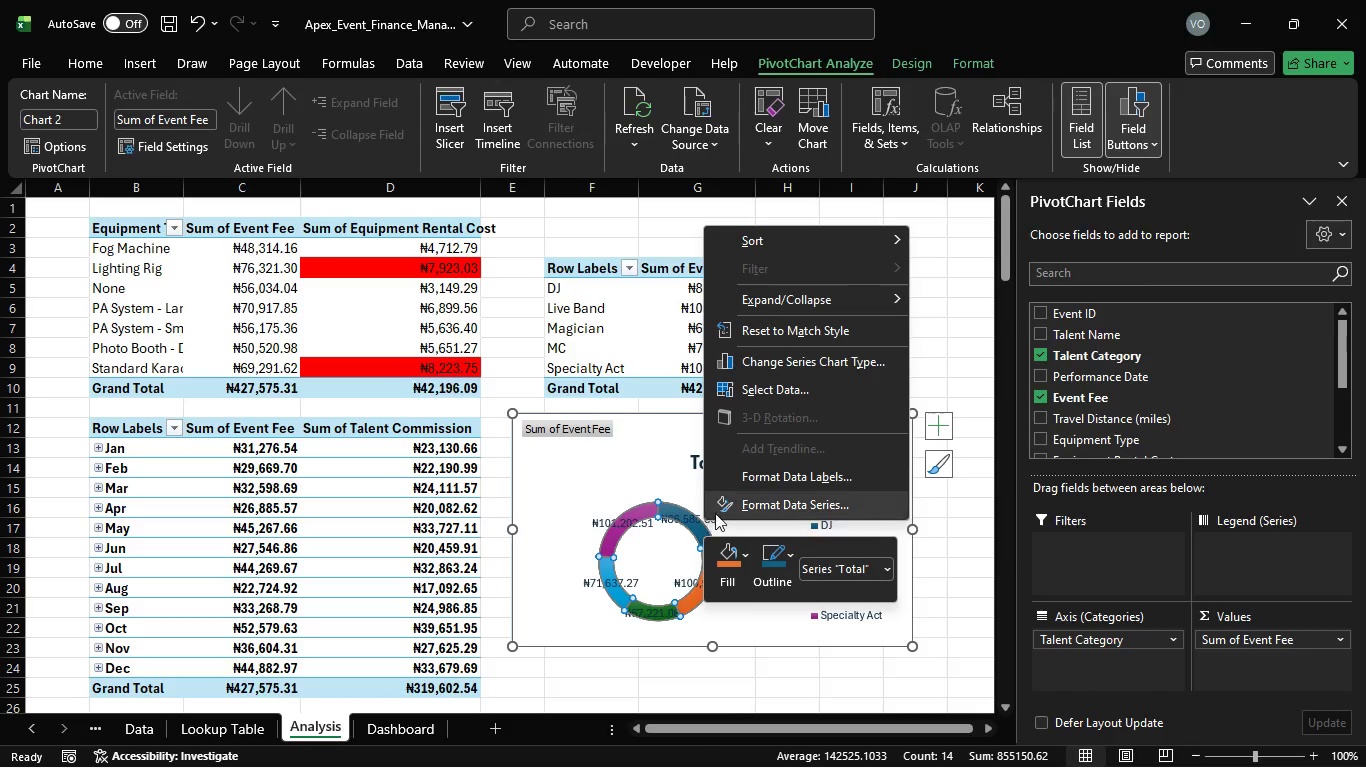 
wait(6.03)
 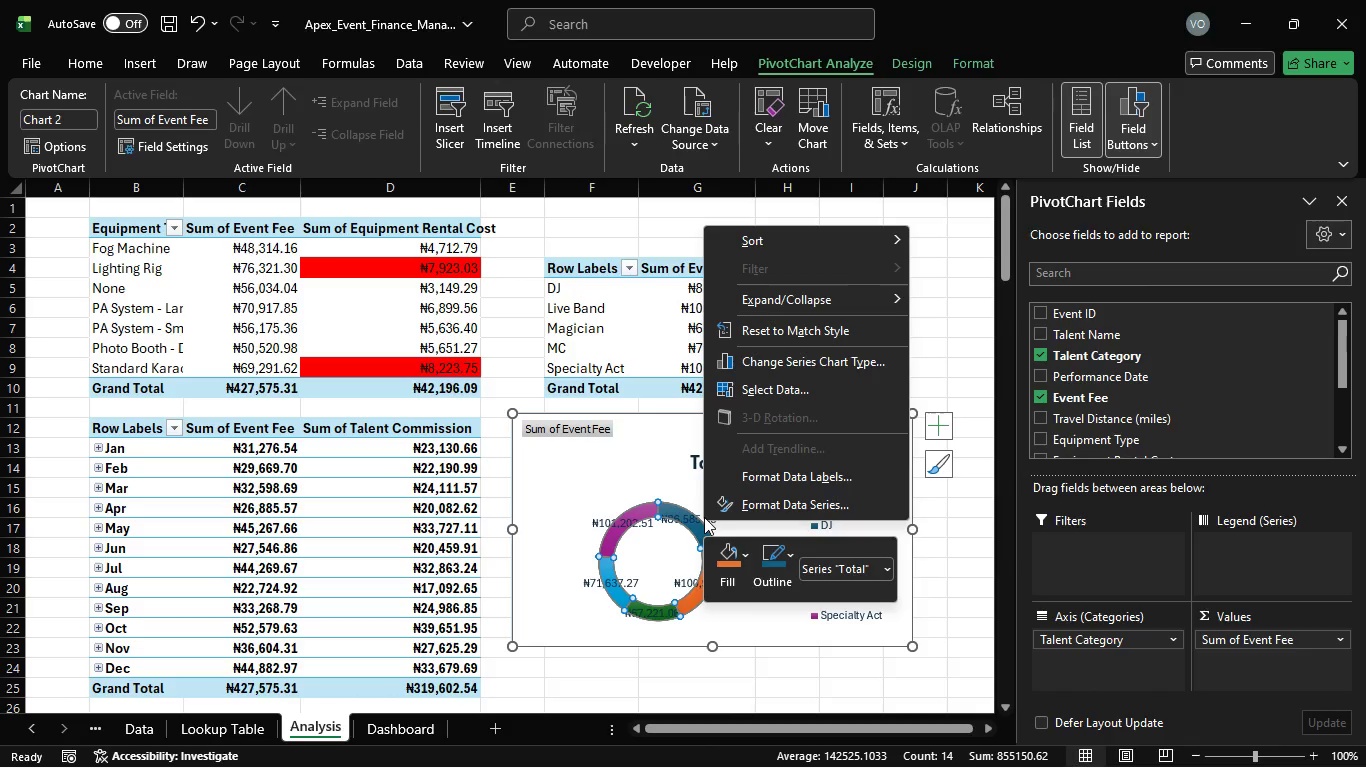 
double_click([810, 485])
 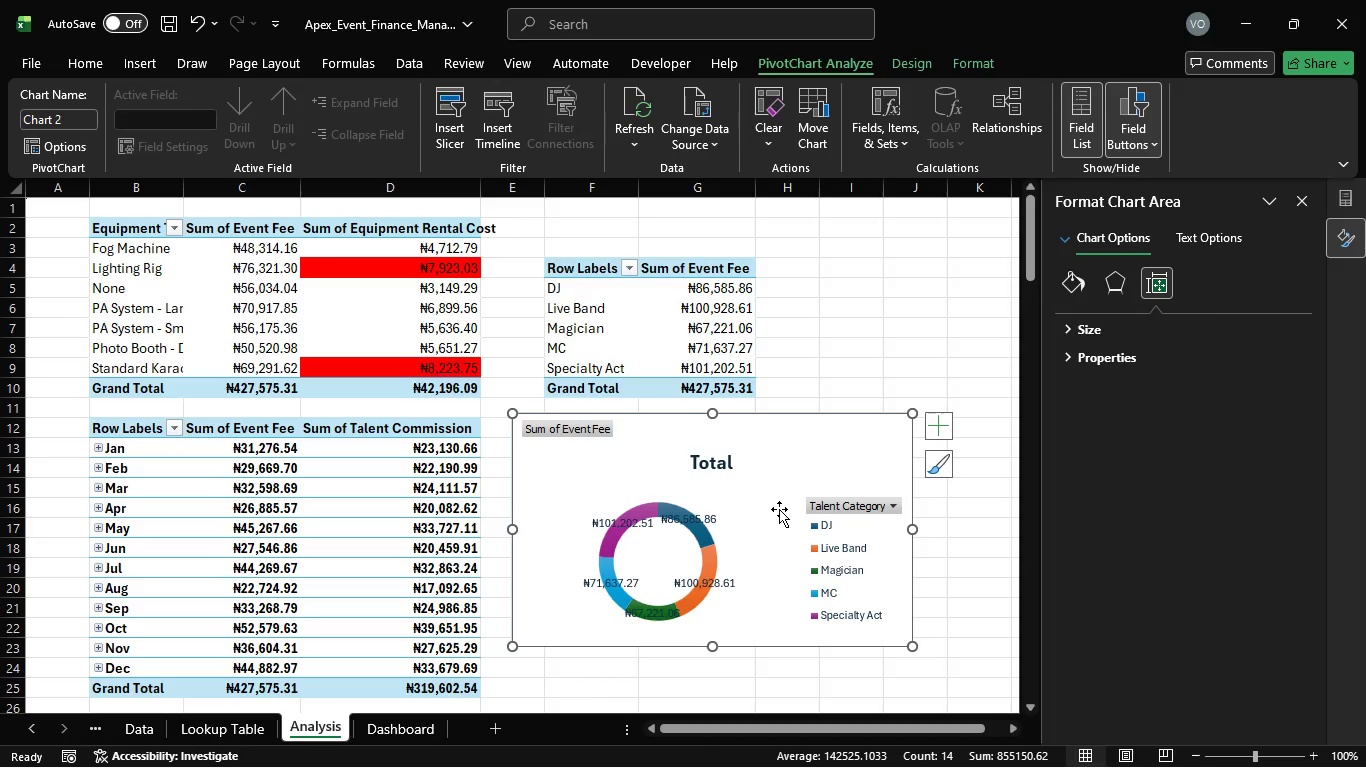 
wait(8.53)
 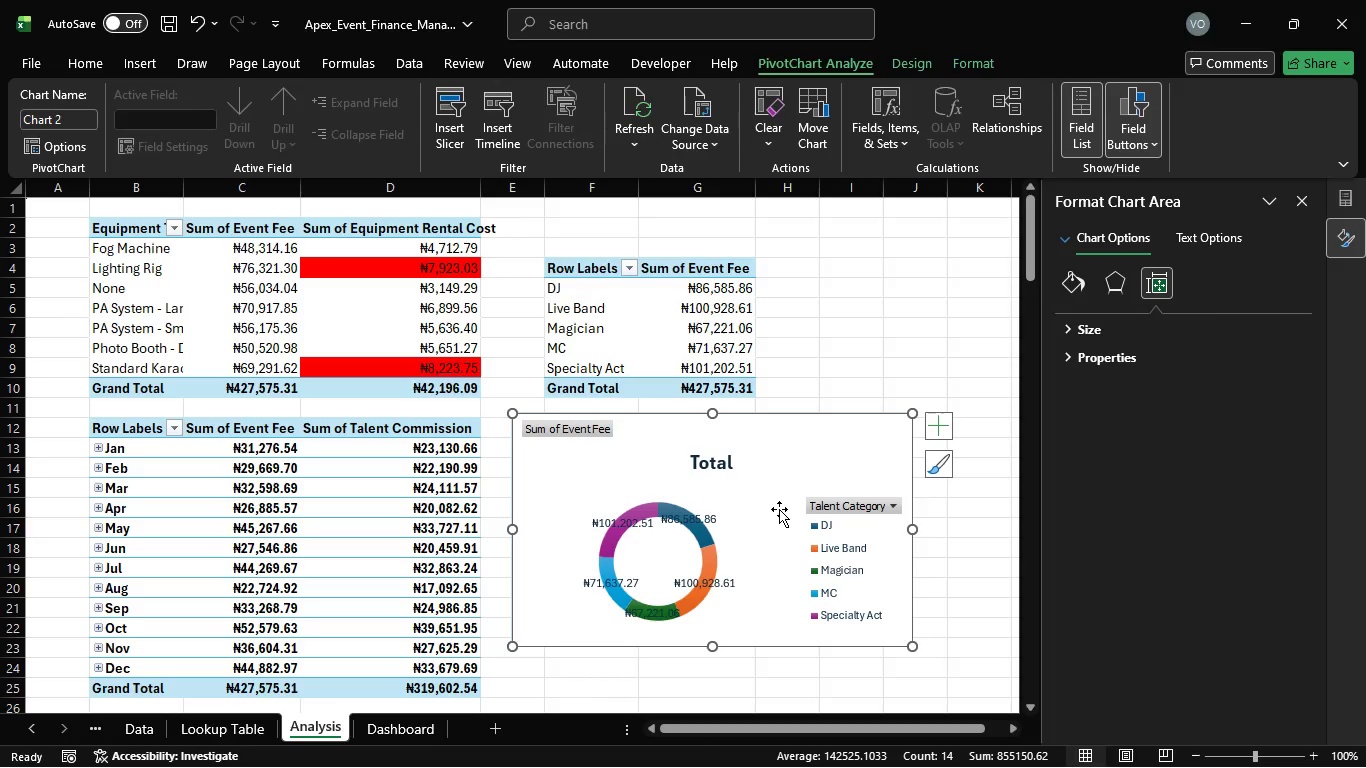 
left_click_drag(start_coordinate=[688, 521], to_coordinate=[741, 499])
 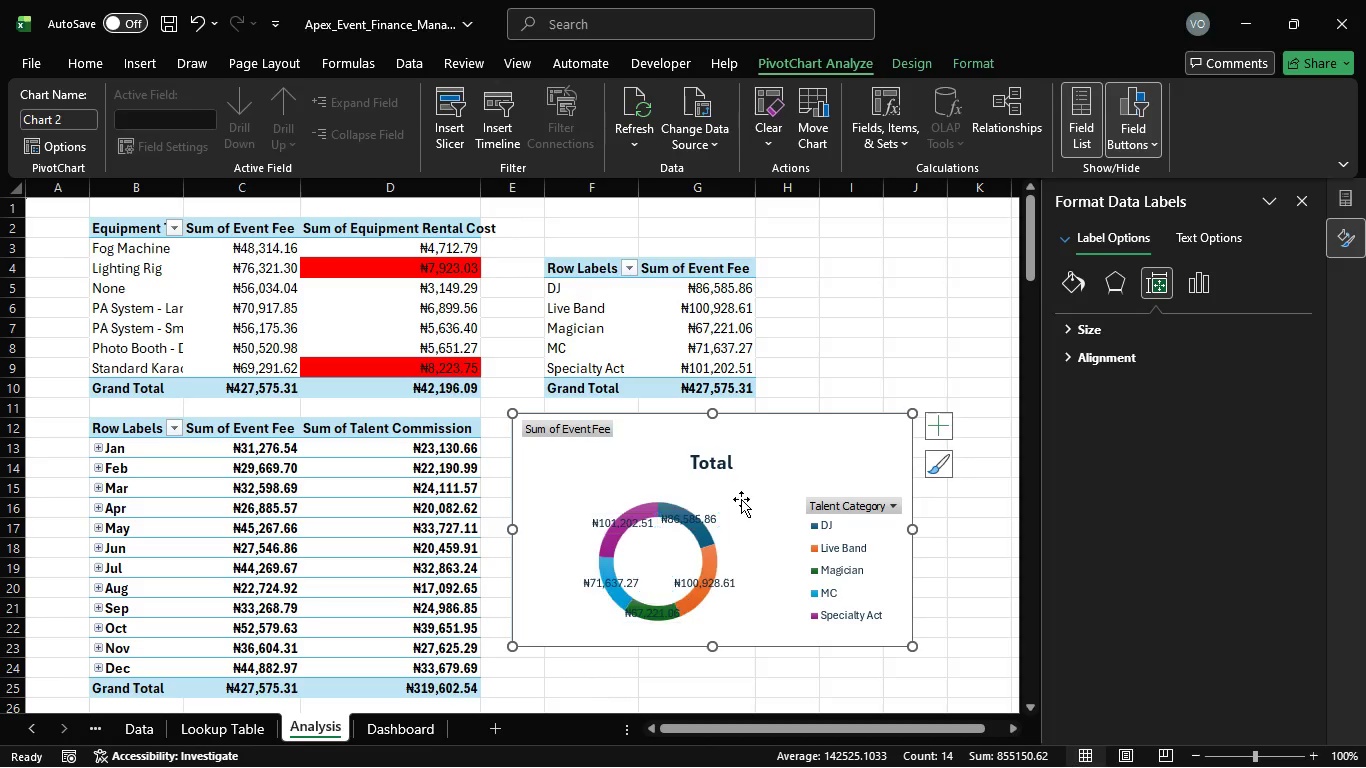 
left_click([741, 499])
 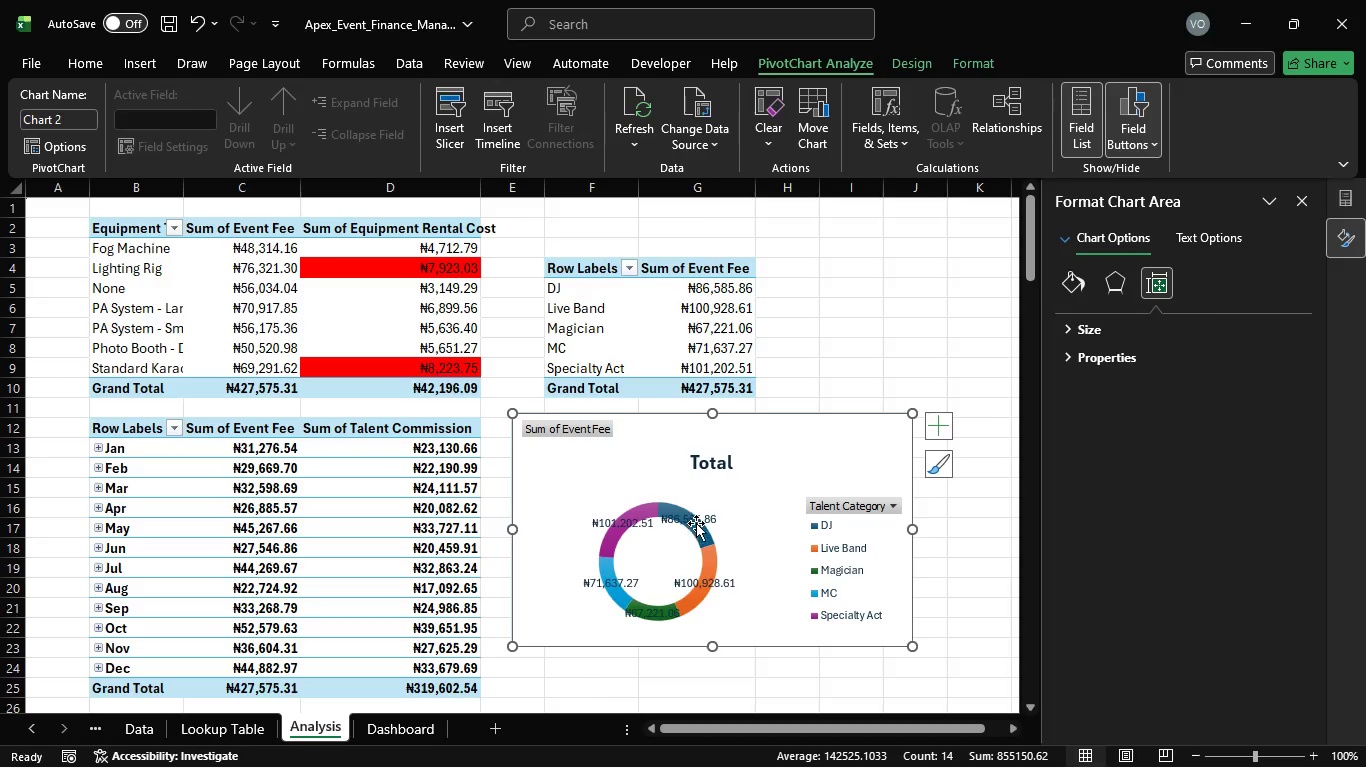 
left_click_drag(start_coordinate=[707, 518], to_coordinate=[742, 492])
 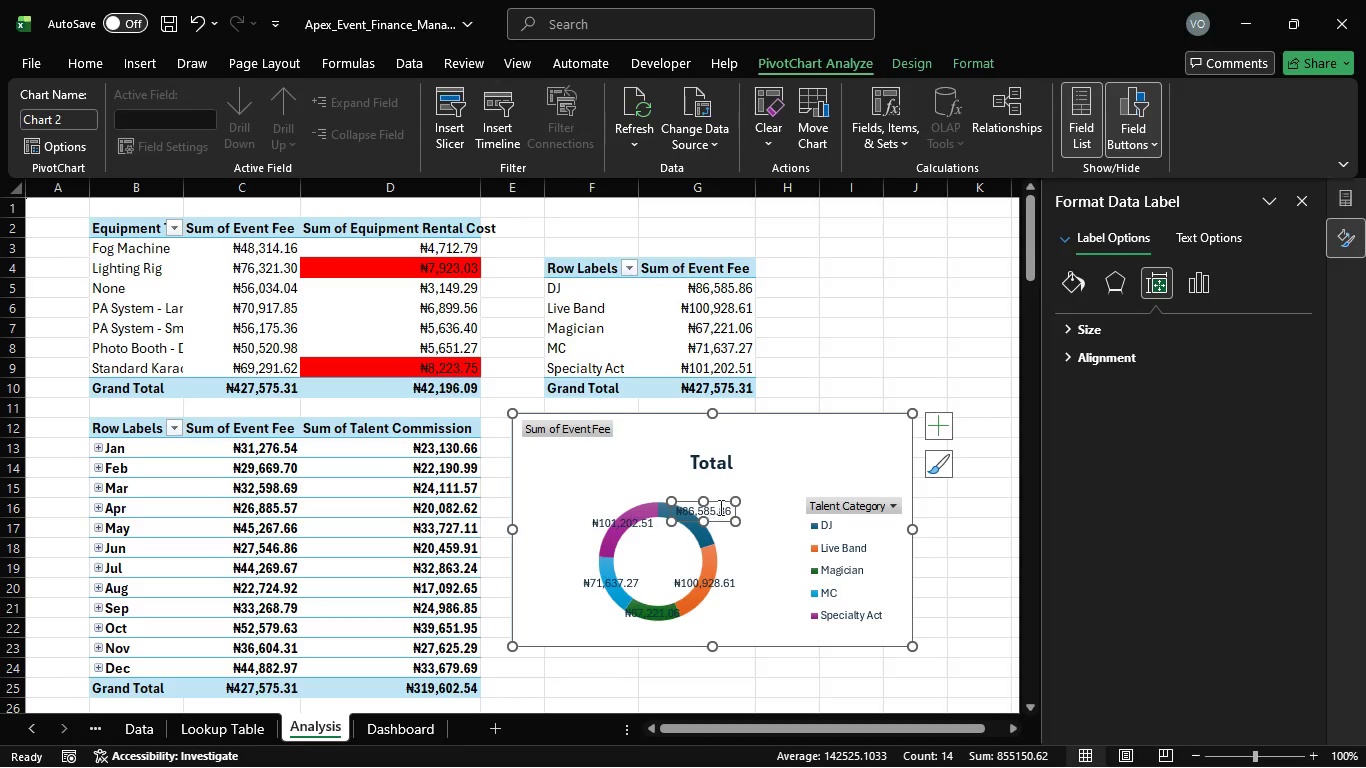 
left_click([720, 502])
 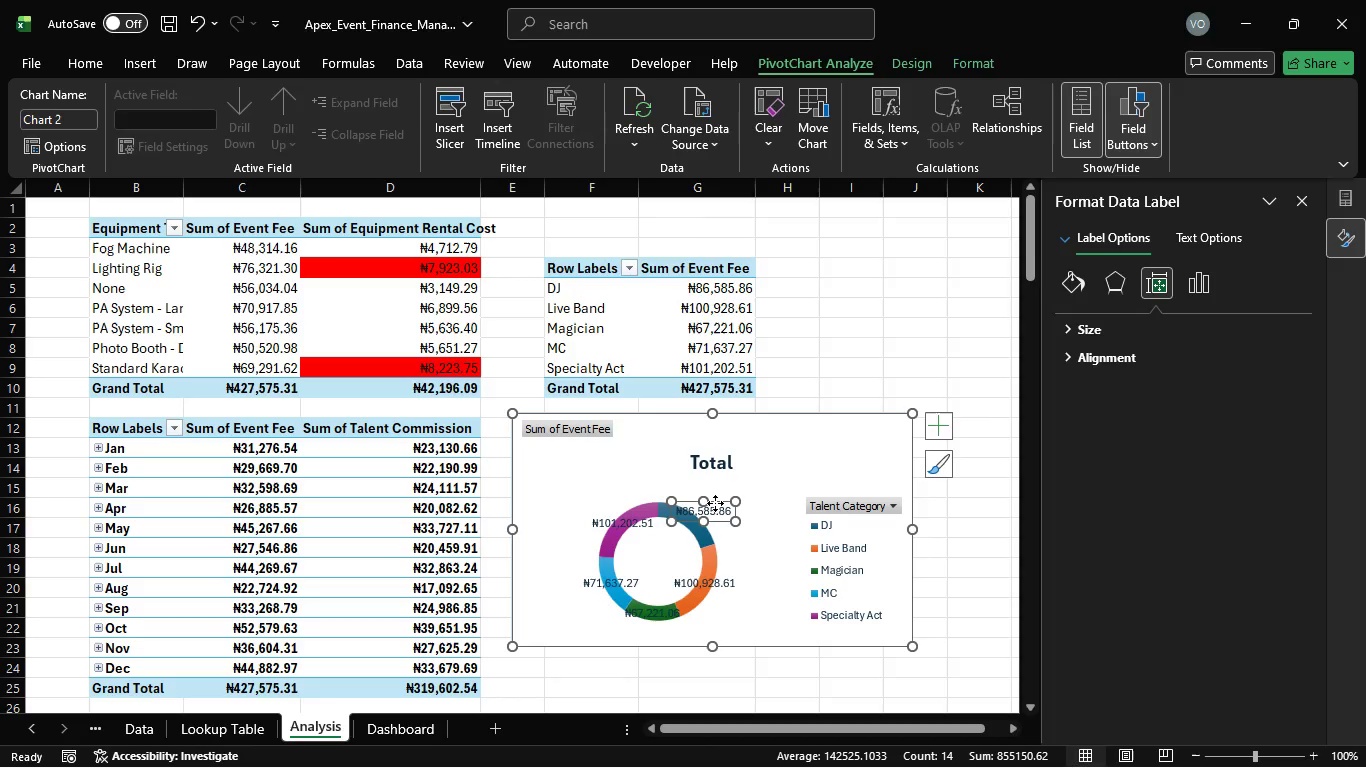 
left_click_drag(start_coordinate=[715, 503], to_coordinate=[734, 488])
 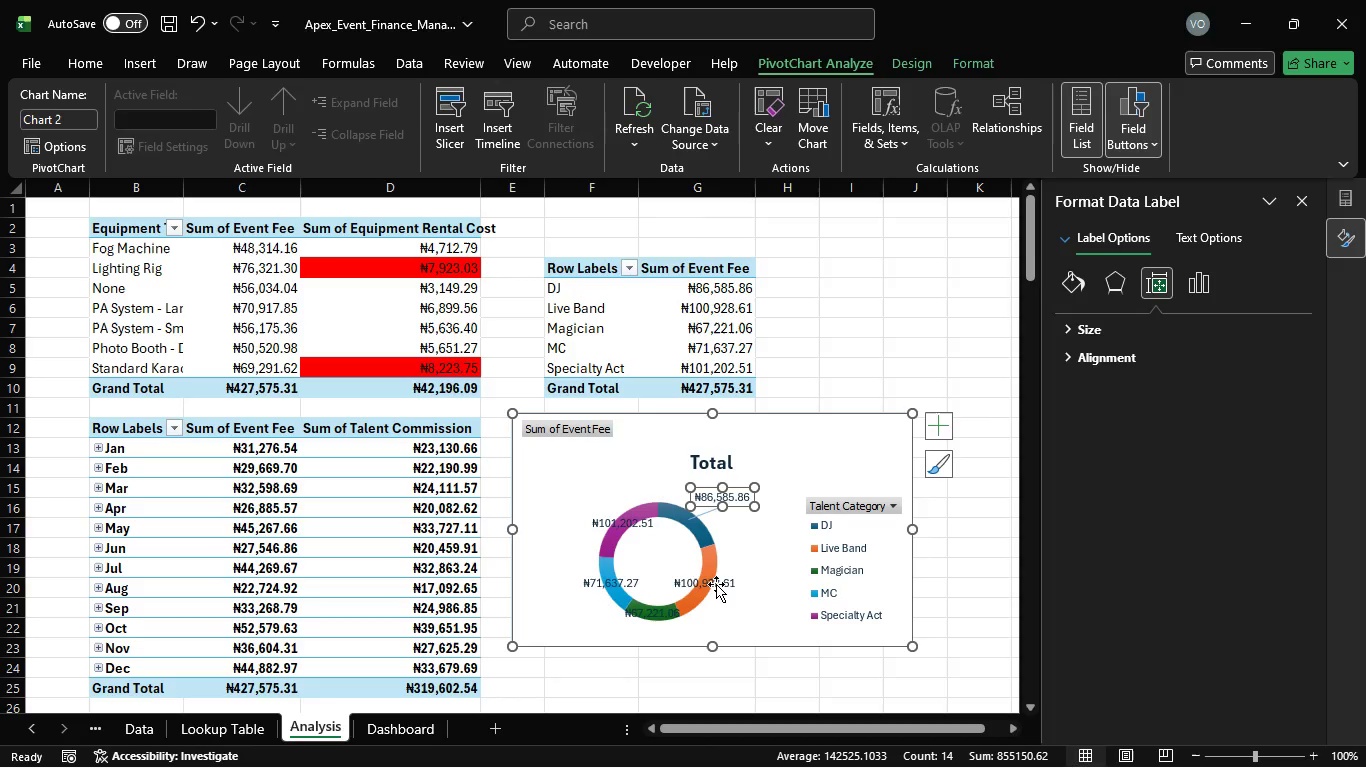 
left_click([716, 584])
 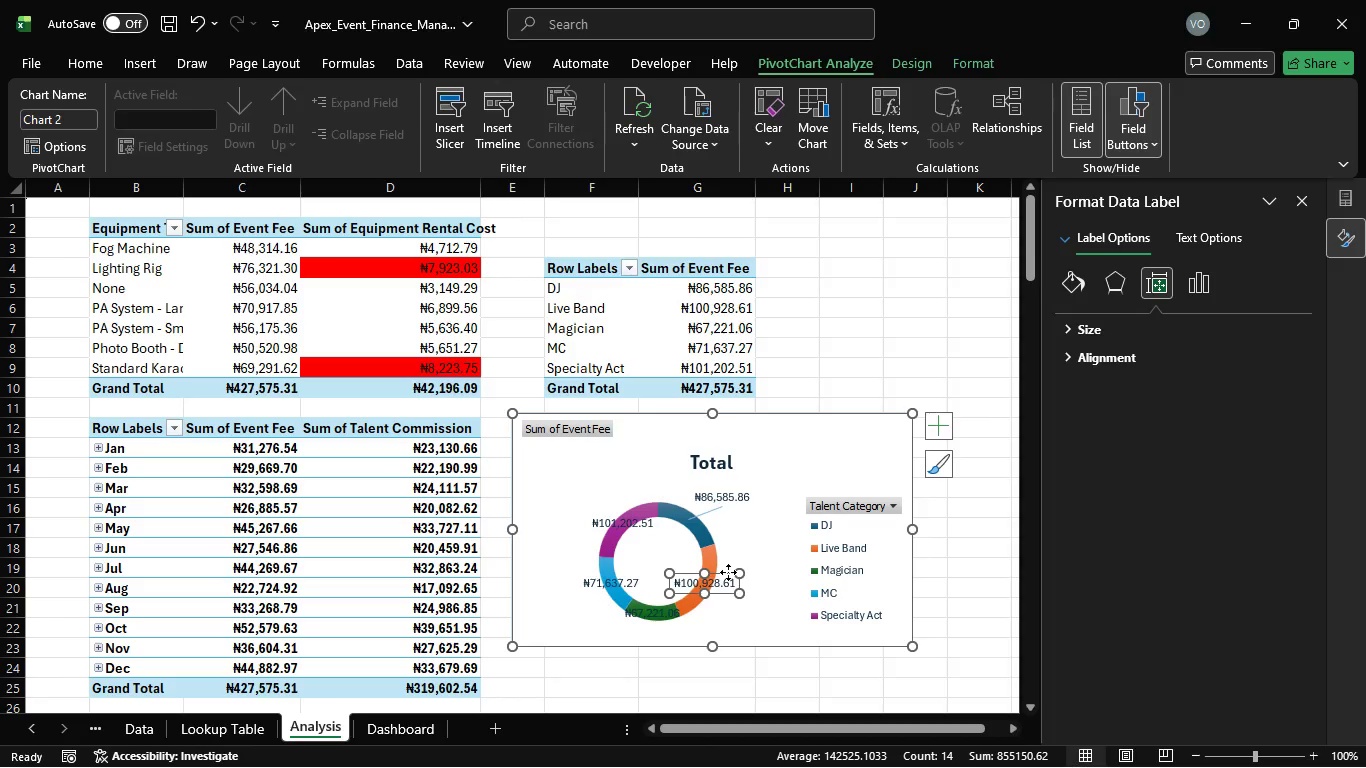 
left_click_drag(start_coordinate=[728, 572], to_coordinate=[766, 600])
 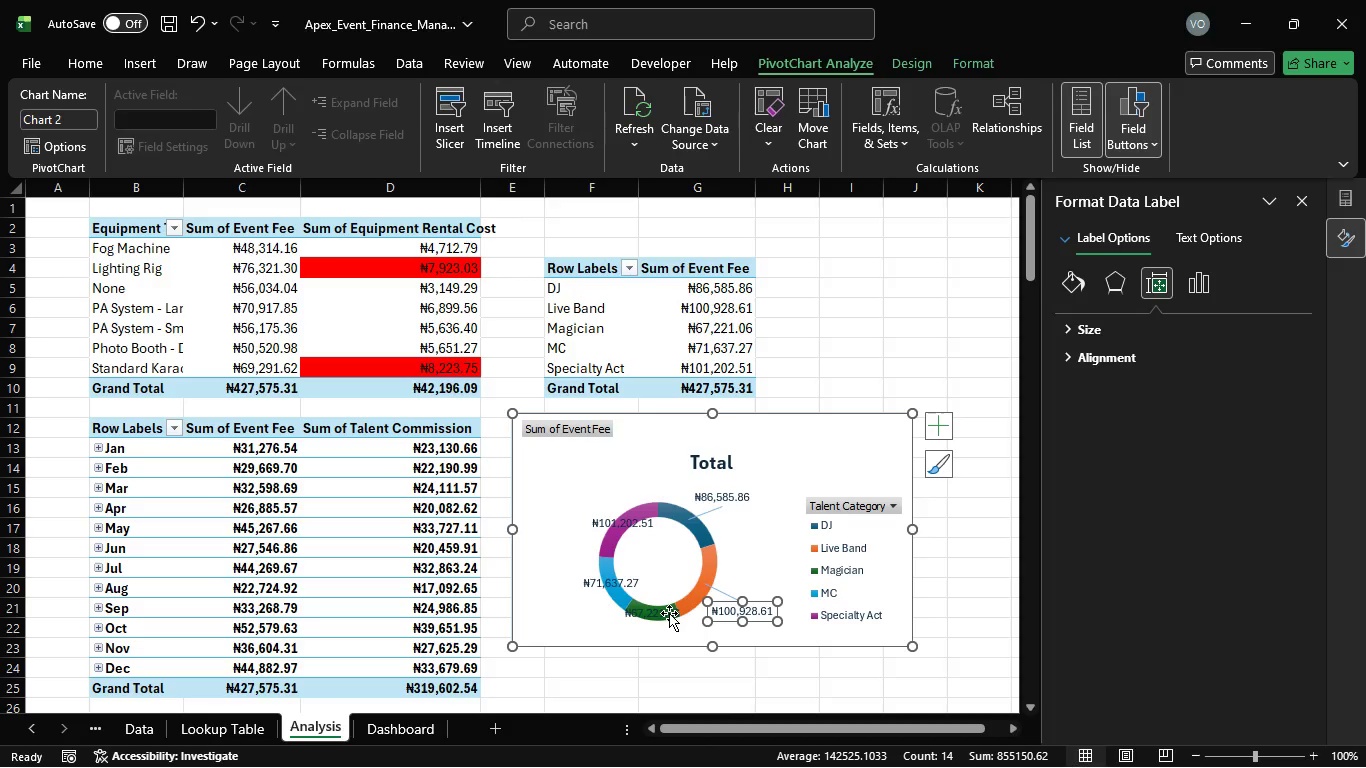 
double_click([669, 613])
 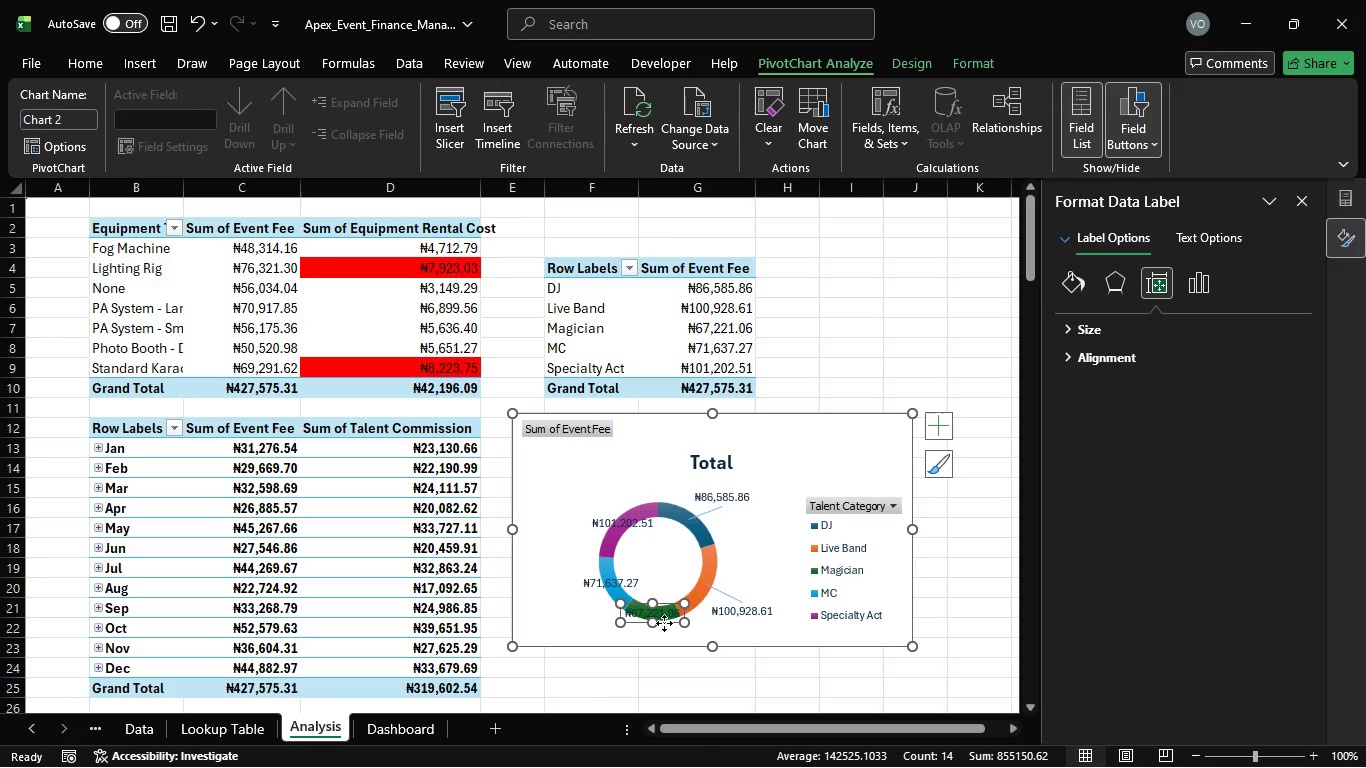 
left_click_drag(start_coordinate=[664, 623], to_coordinate=[666, 645])
 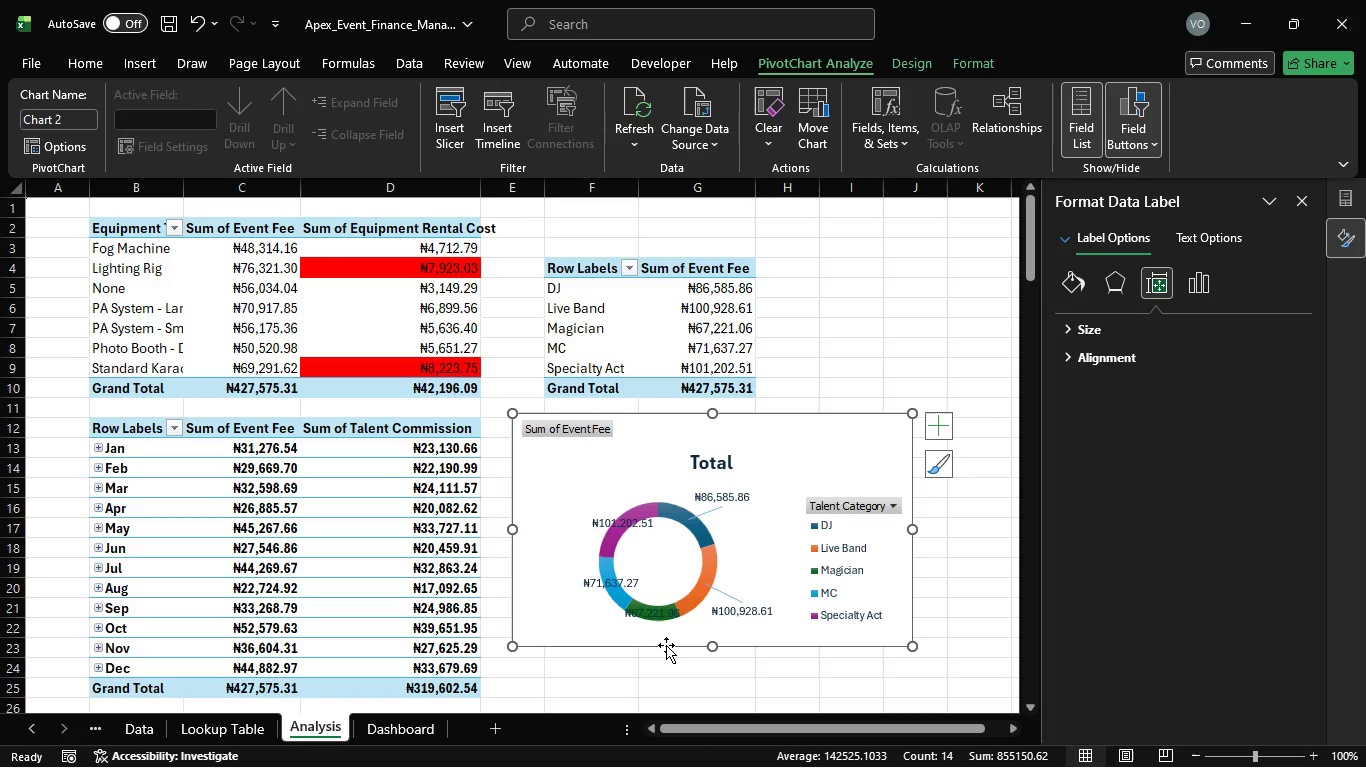 
left_click([666, 645])
 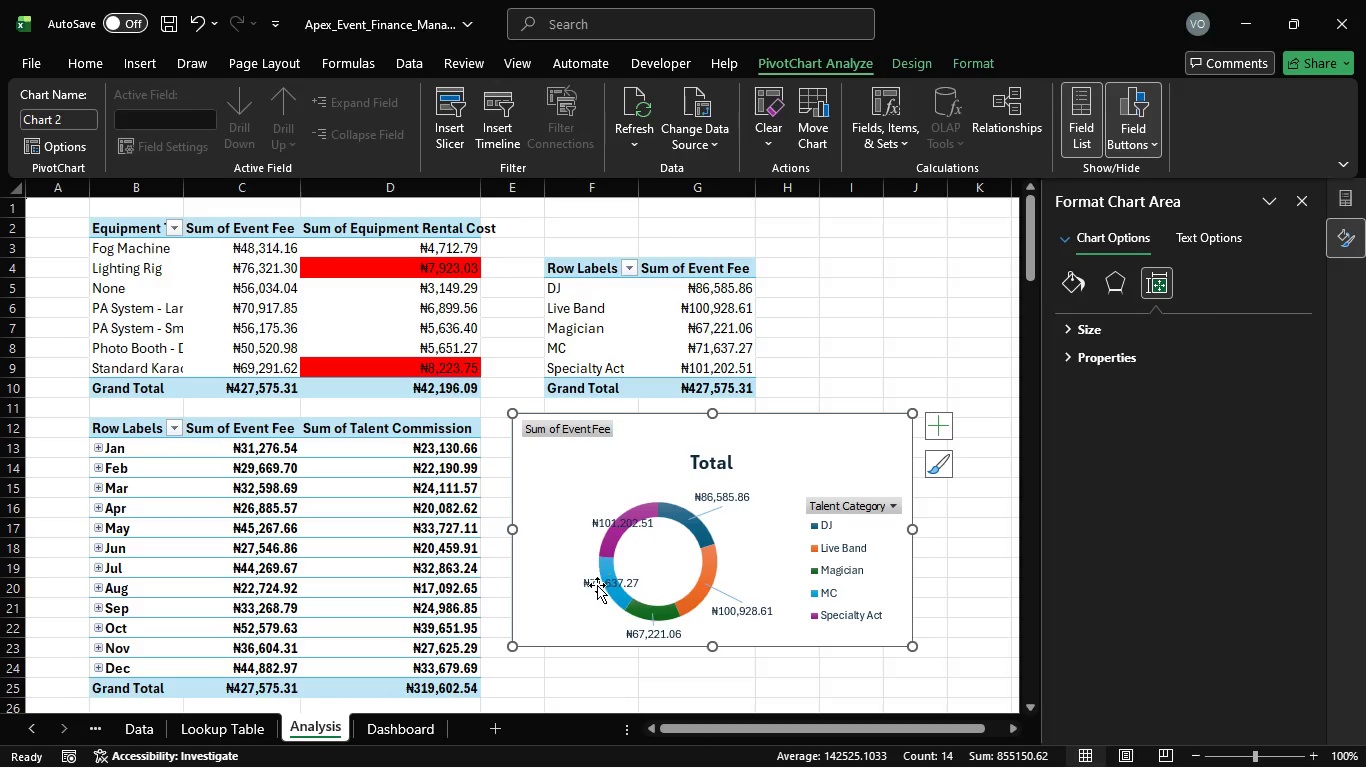 
left_click([597, 585])
 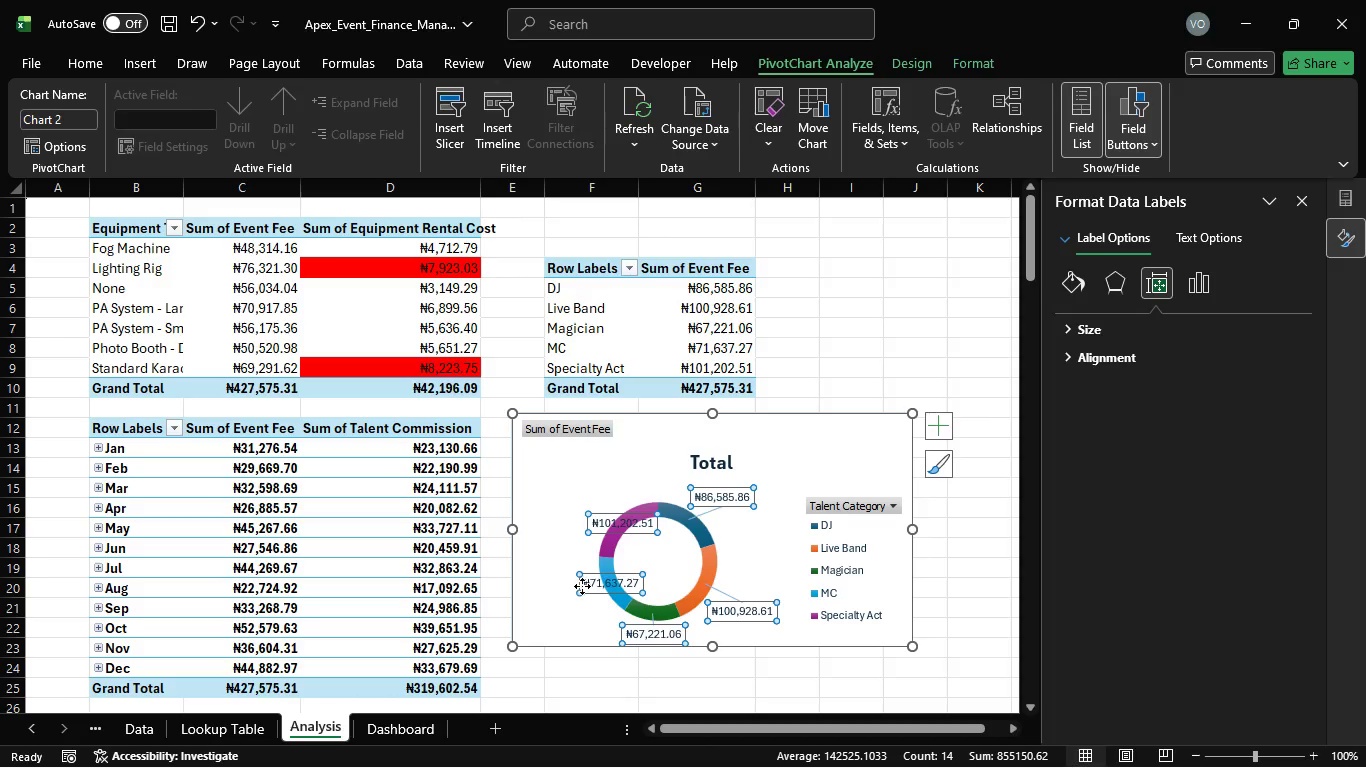 
left_click_drag(start_coordinate=[582, 586], to_coordinate=[532, 598])
 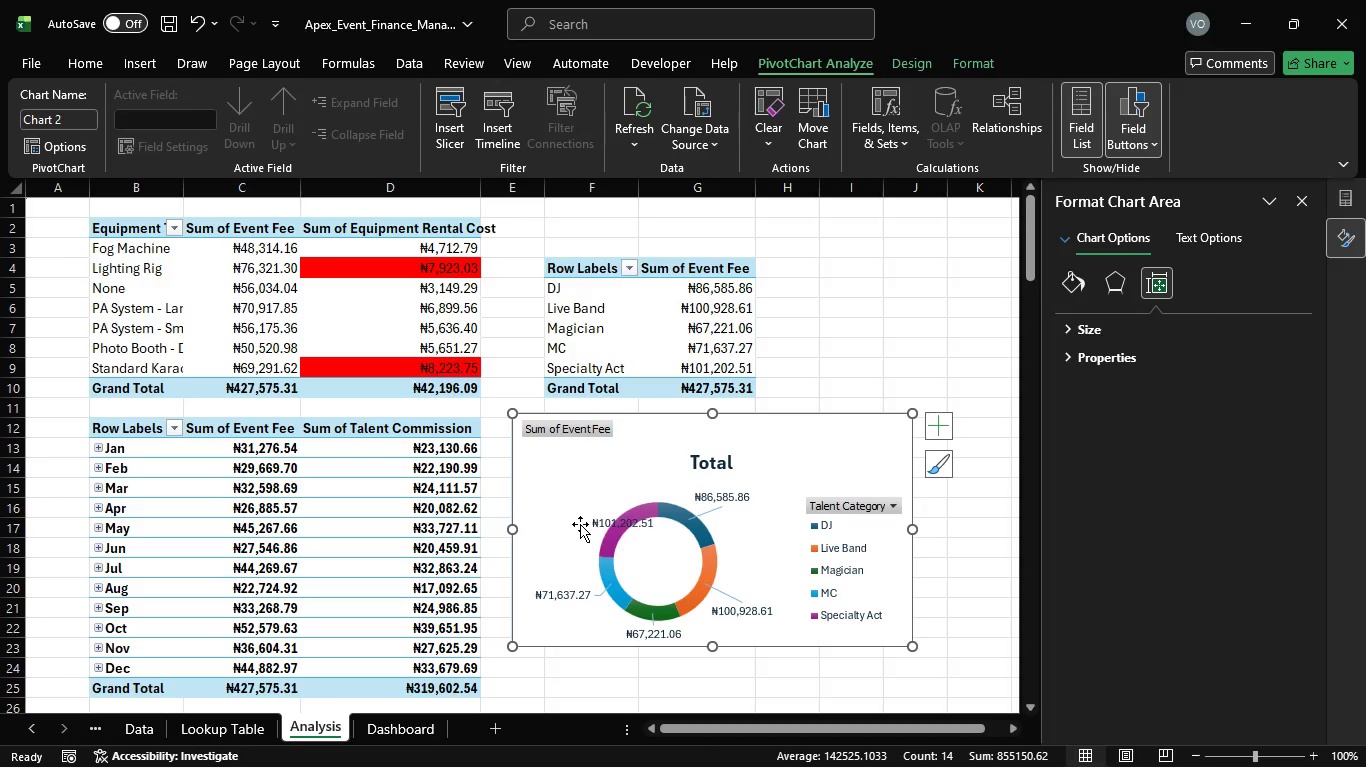 
left_click([532, 598])
 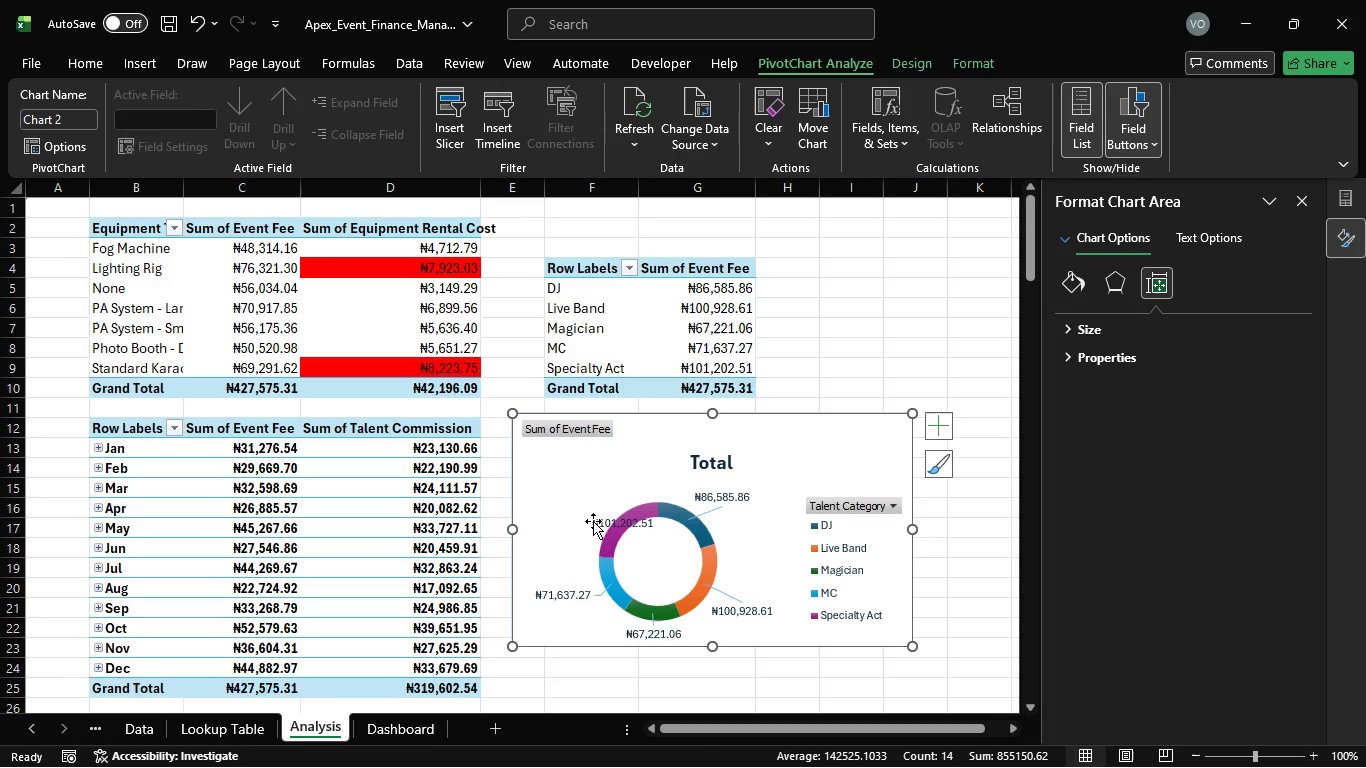 
left_click([593, 521])
 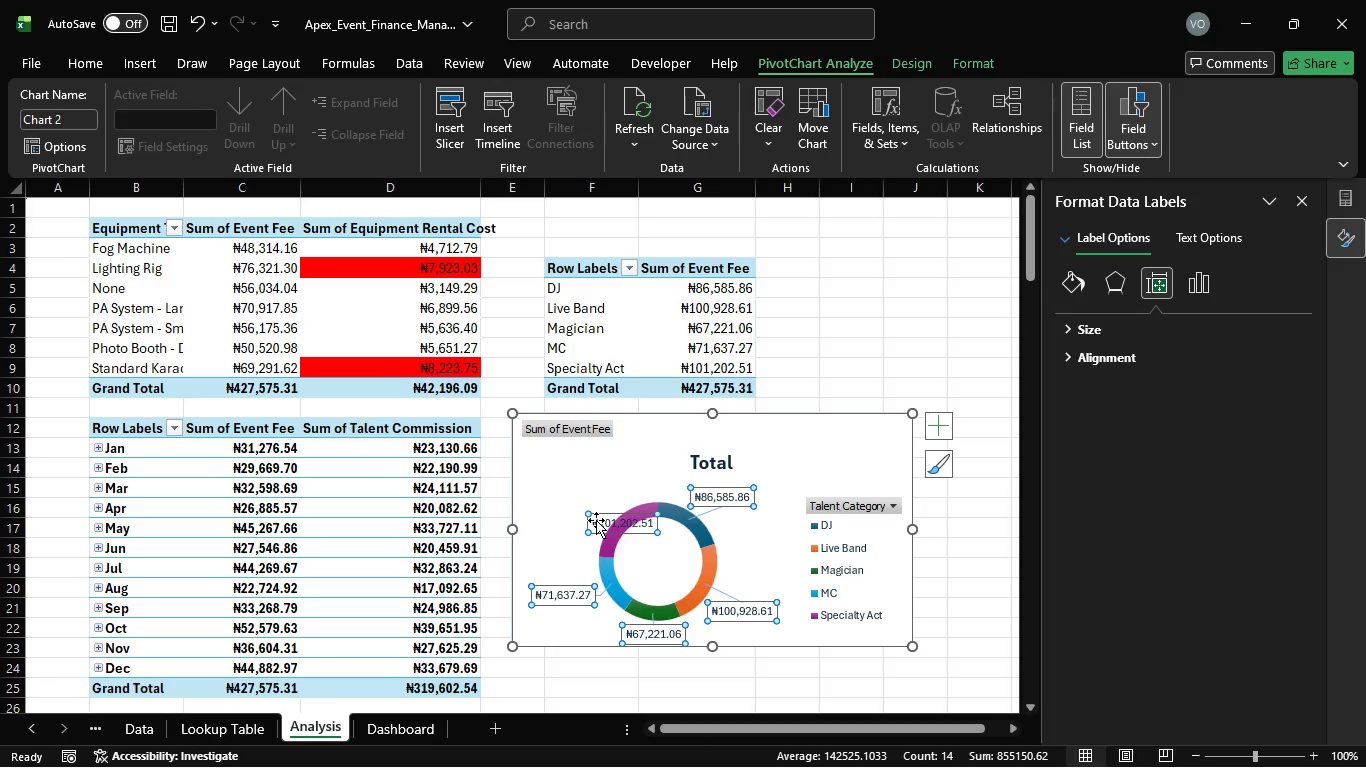 
left_click_drag(start_coordinate=[596, 520], to_coordinate=[568, 485])
 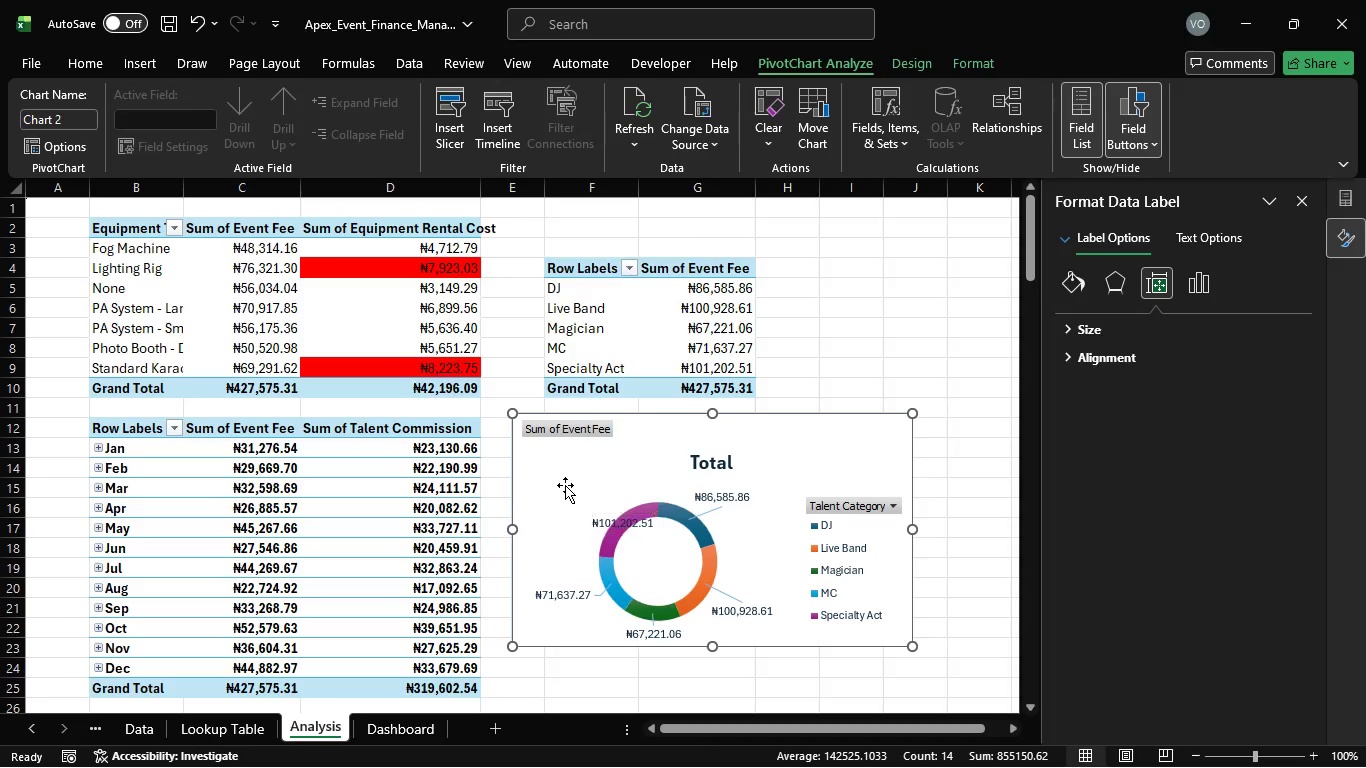 
left_click([568, 485])
 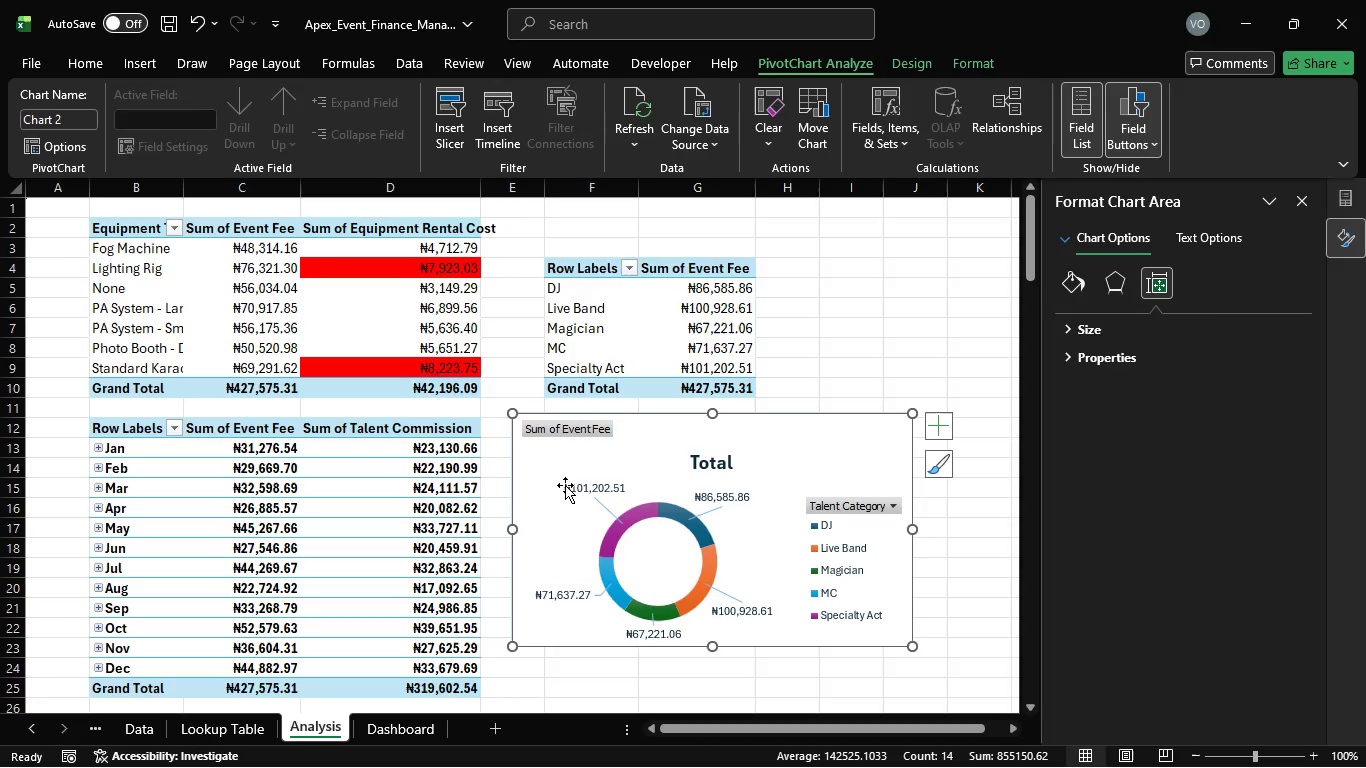 
wait(8.78)
 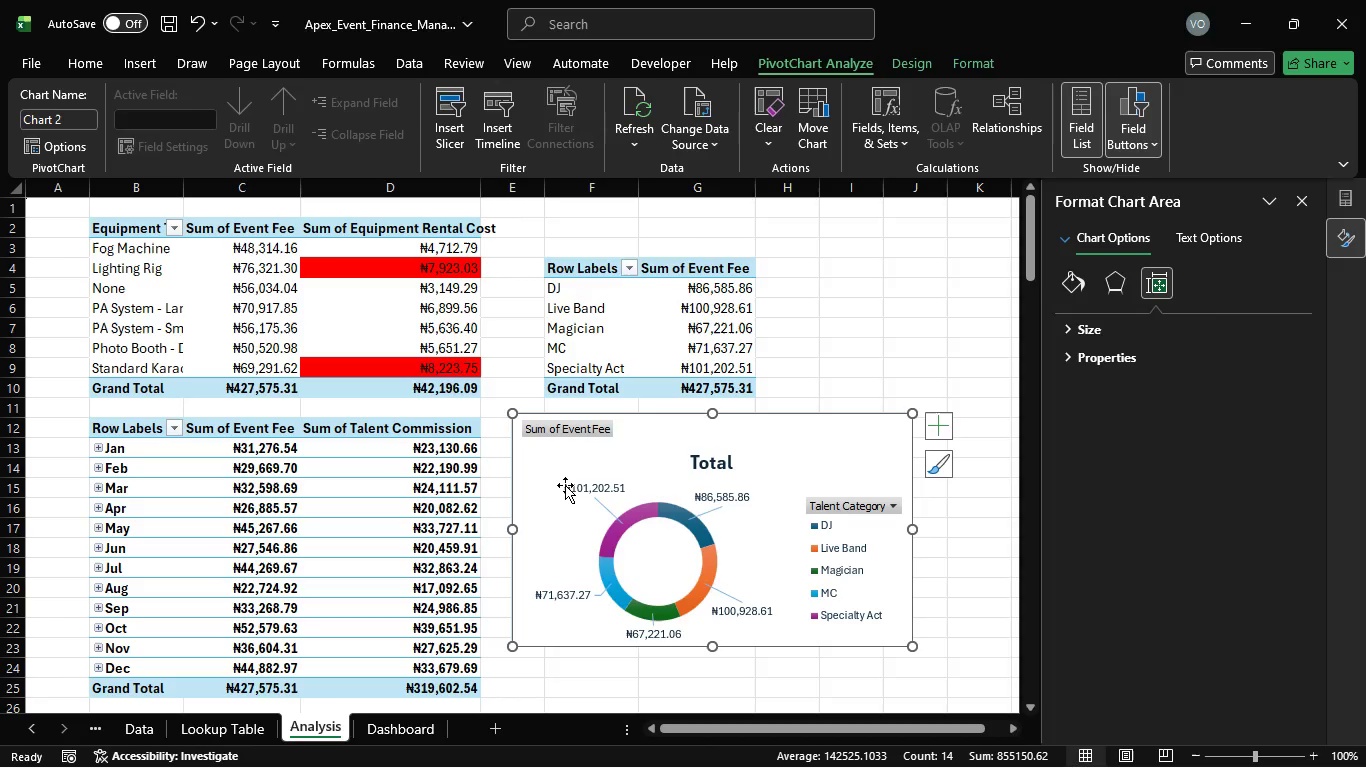 
right_click([560, 429])
 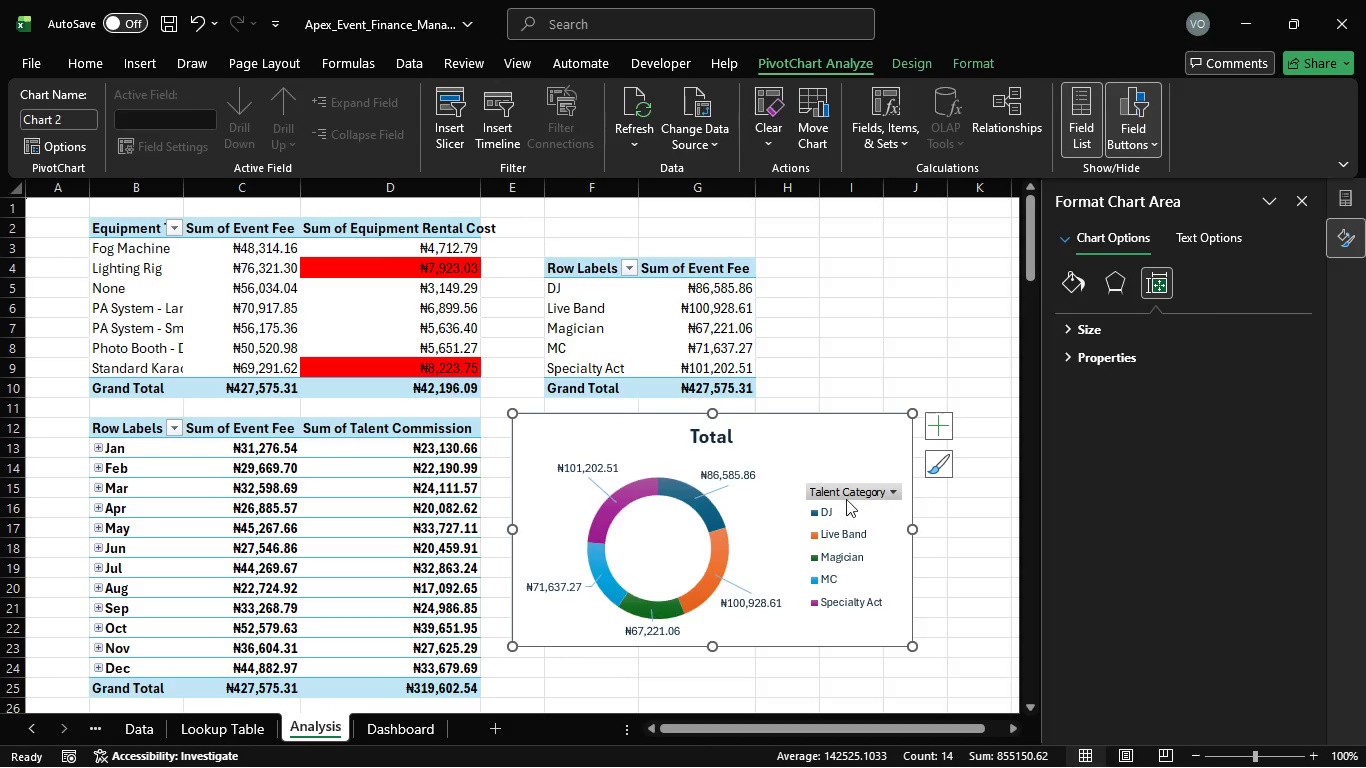 
right_click([849, 492])
 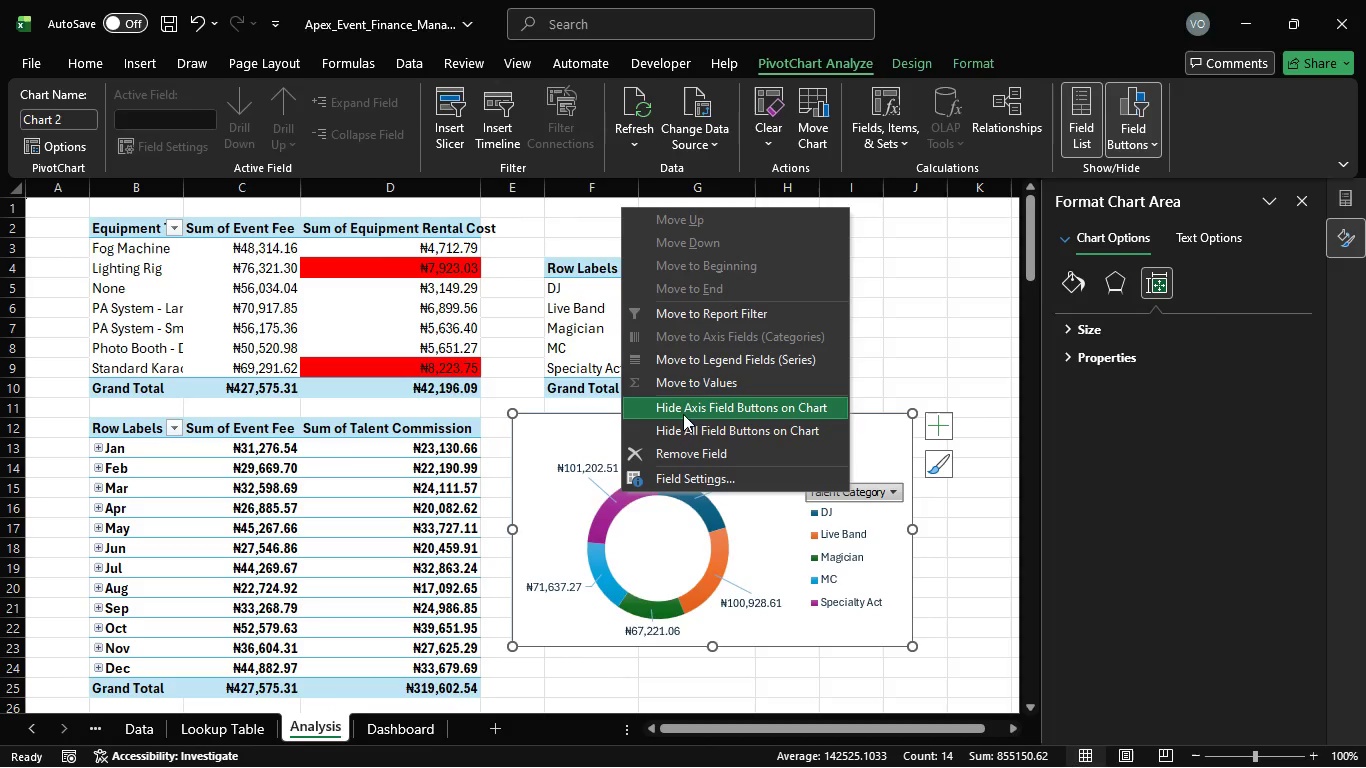 
left_click([684, 412])
 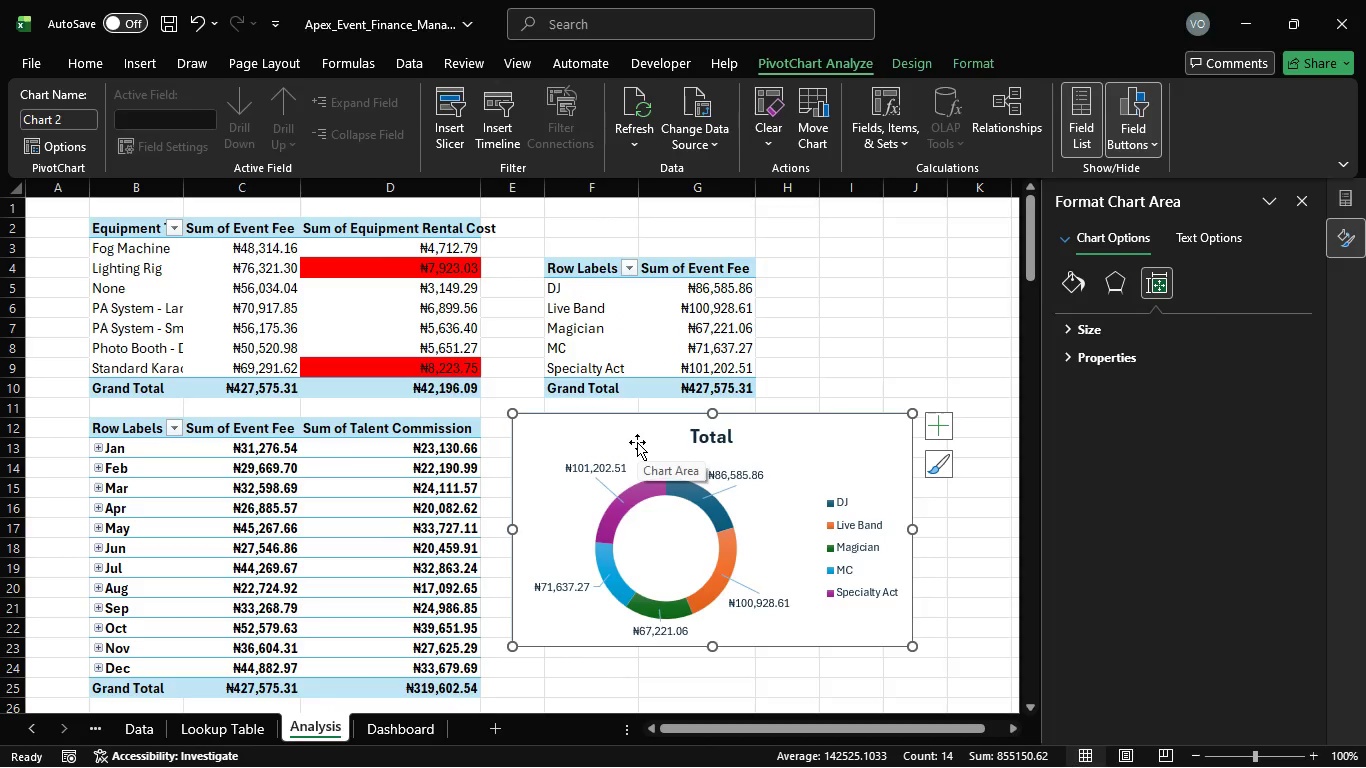 
key(Control+X)
 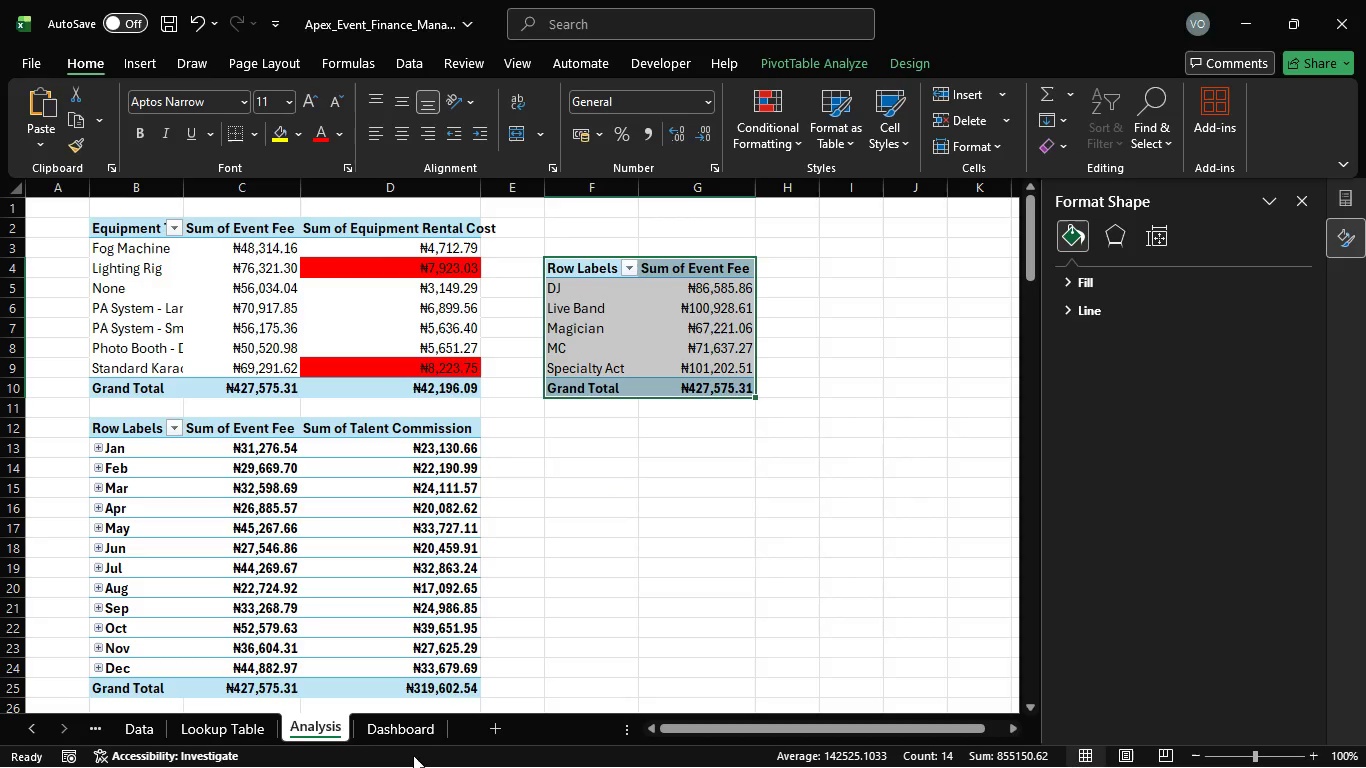 
left_click([407, 735])
 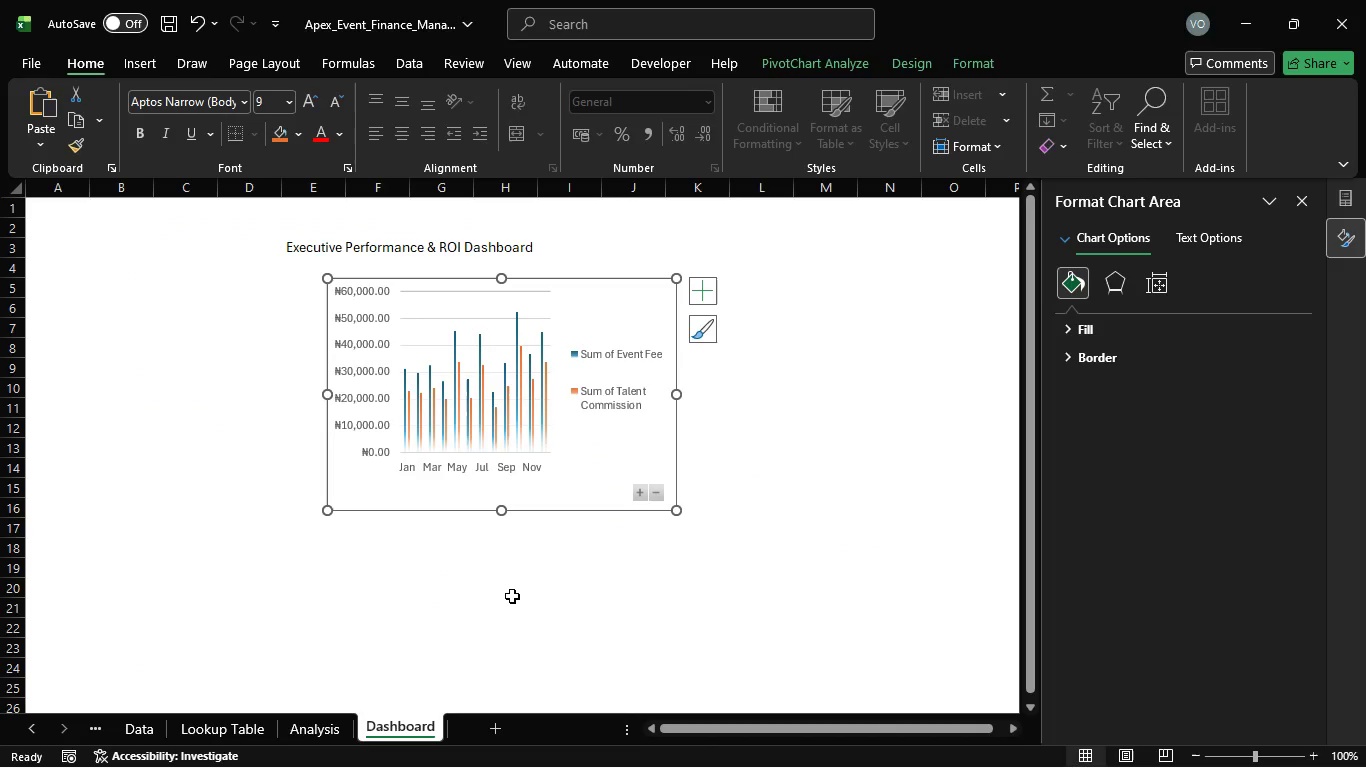 
key(Control+V)
 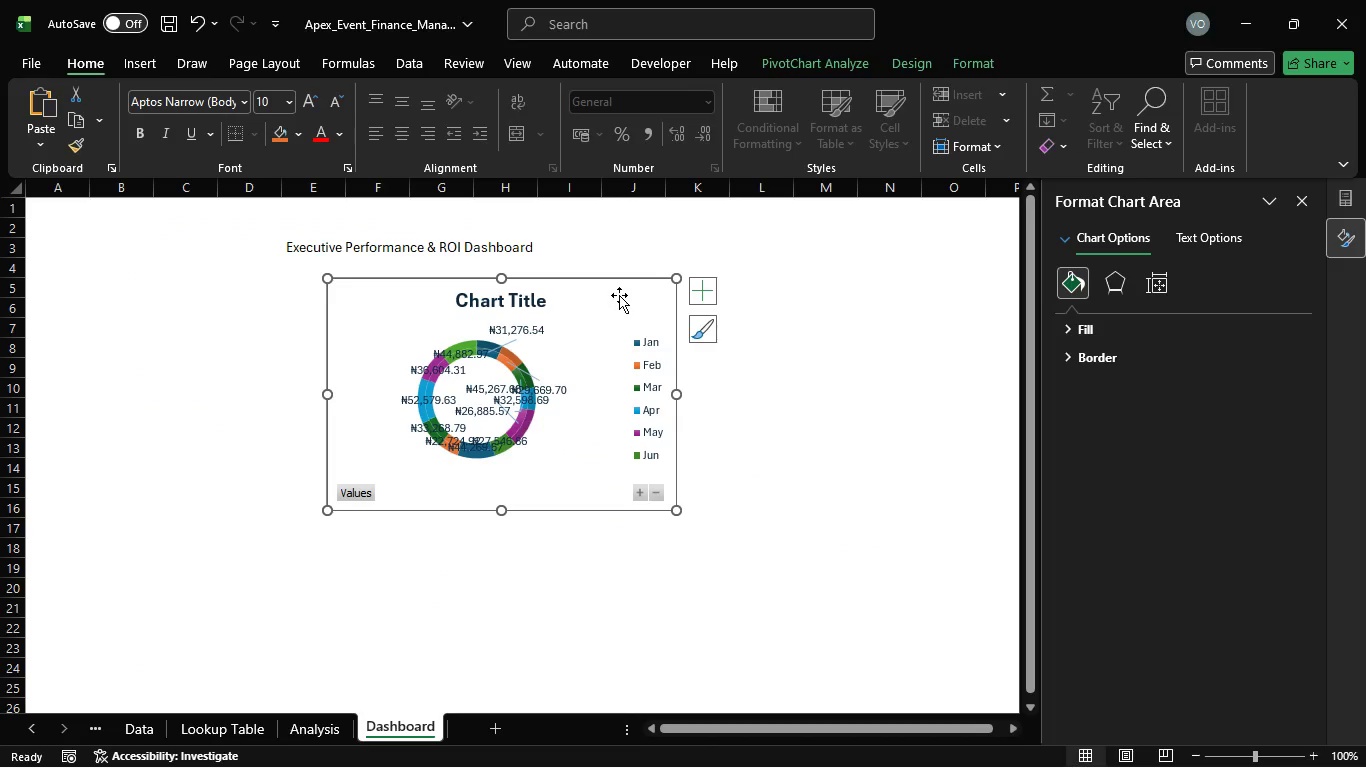 
left_click_drag(start_coordinate=[619, 295], to_coordinate=[634, 261])
 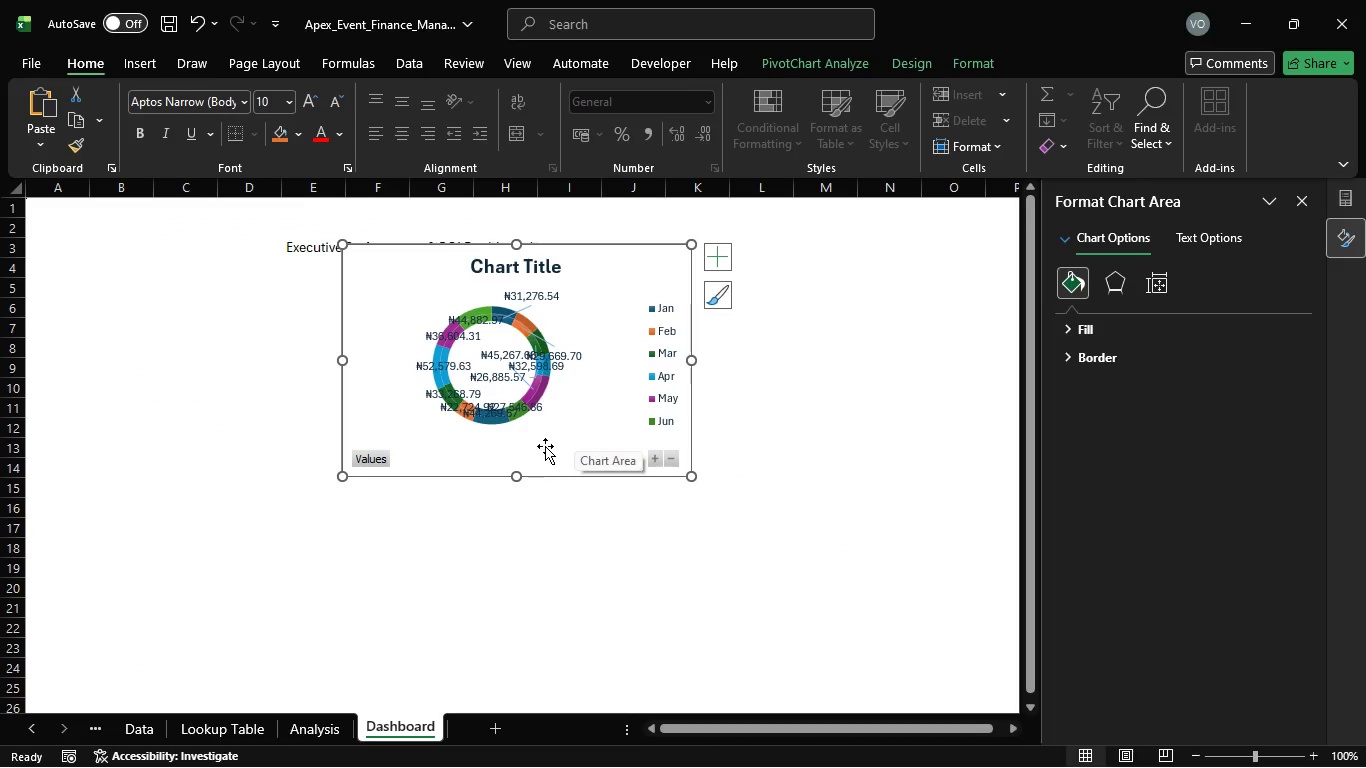 
left_click_drag(start_coordinate=[550, 450], to_coordinate=[557, 516])
 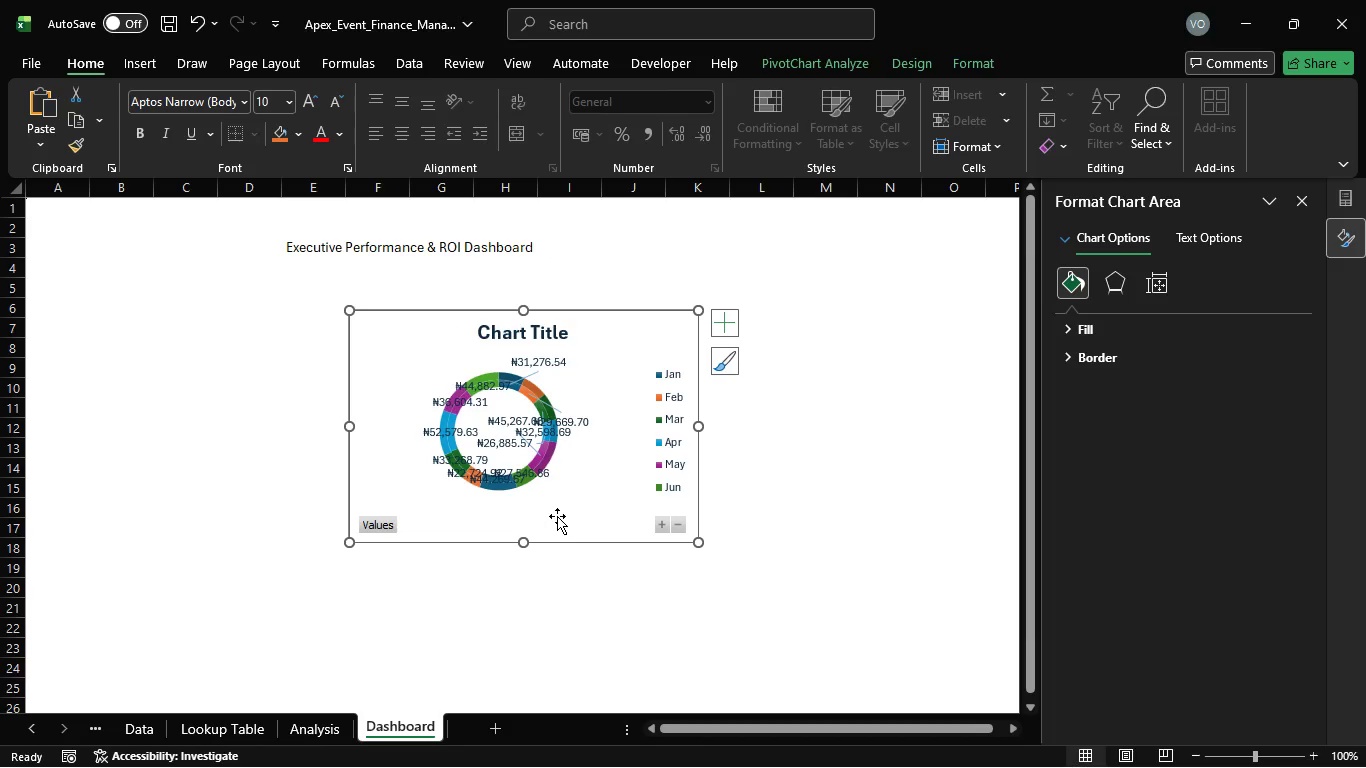 
key(Control+Z)
 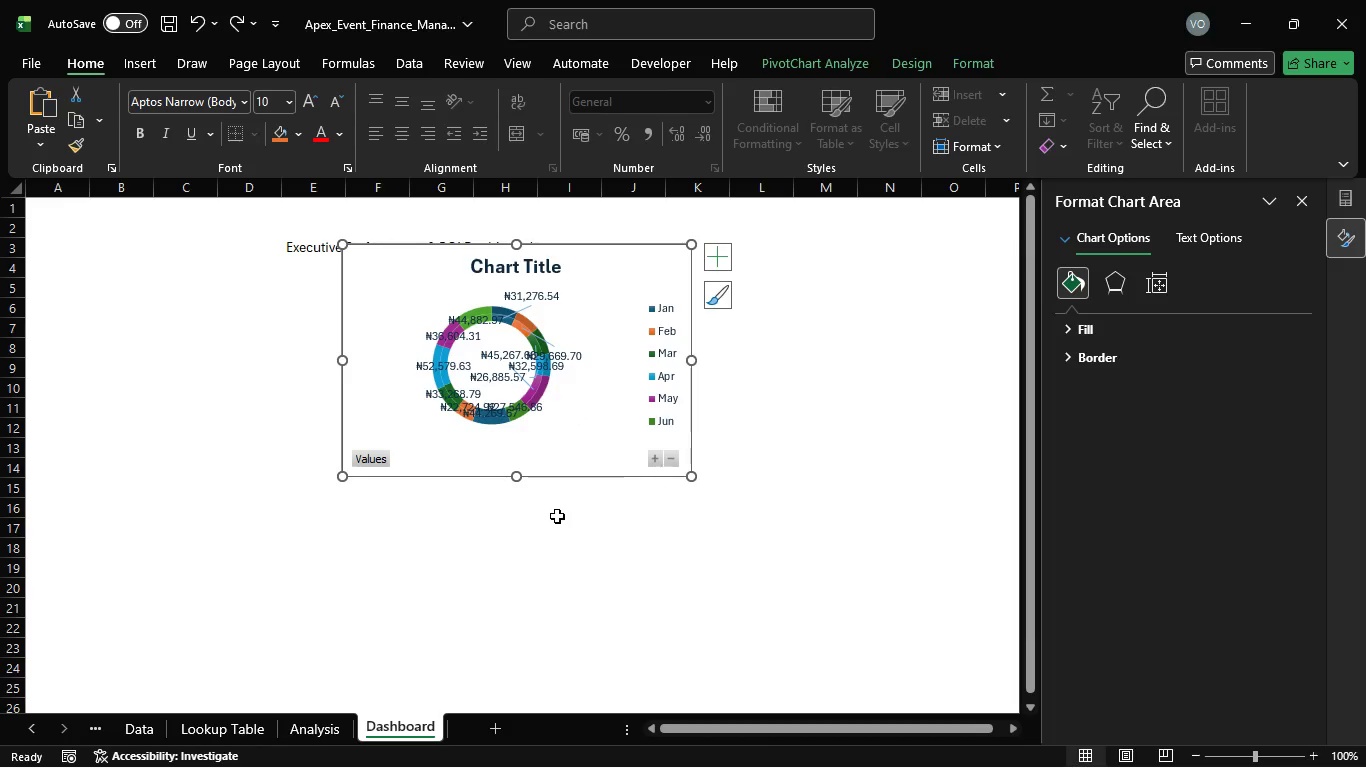 
key(Control+Z)
 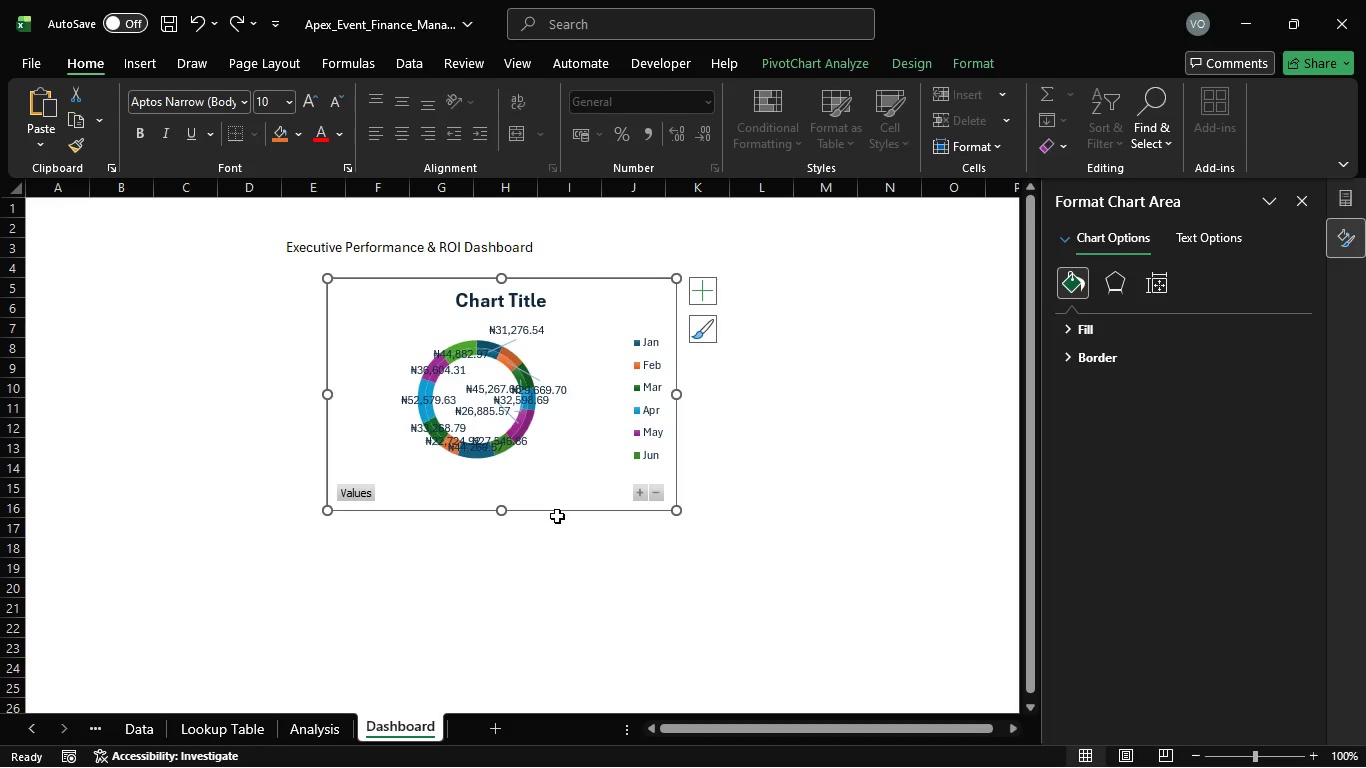 
key(Control+Z)
 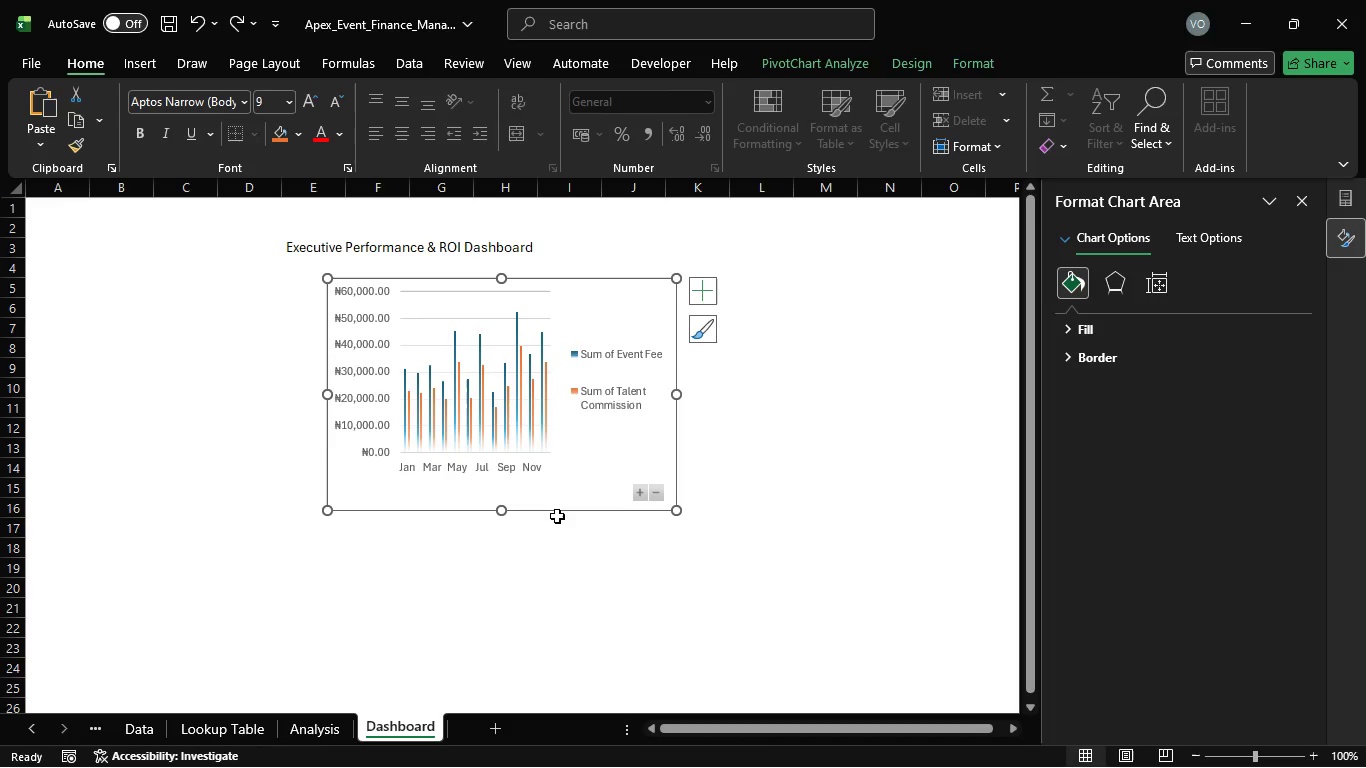 
left_click([540, 572])
 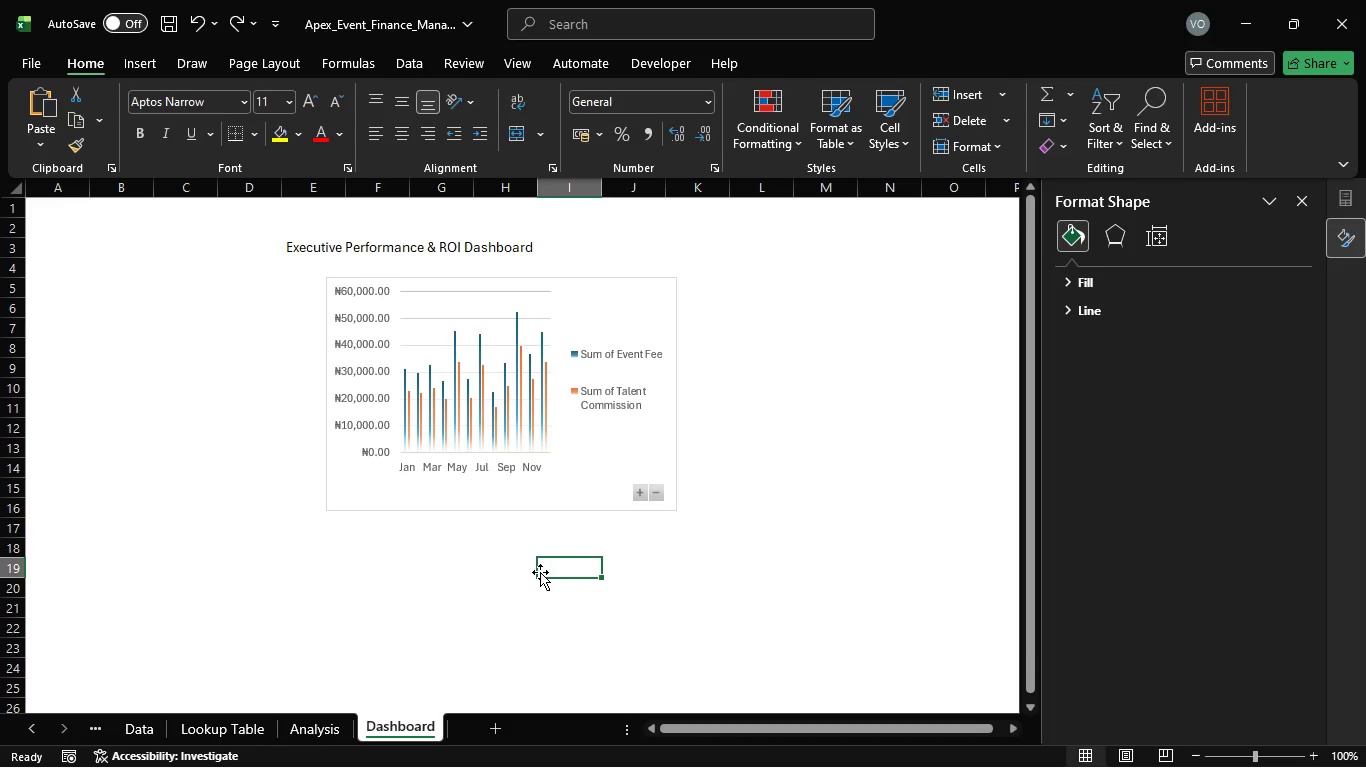 
key(Control+V)
 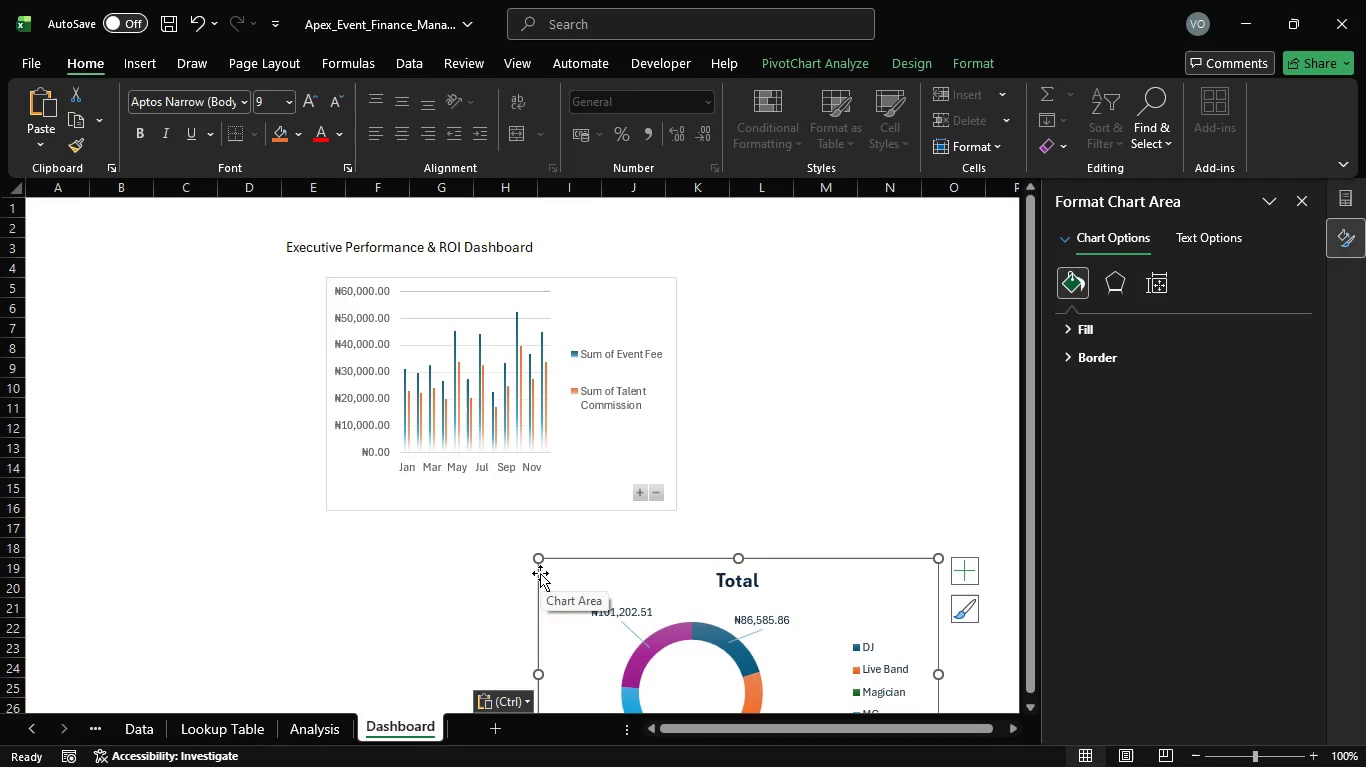 
left_click_drag(start_coordinate=[537, 552], to_coordinate=[589, 606])
 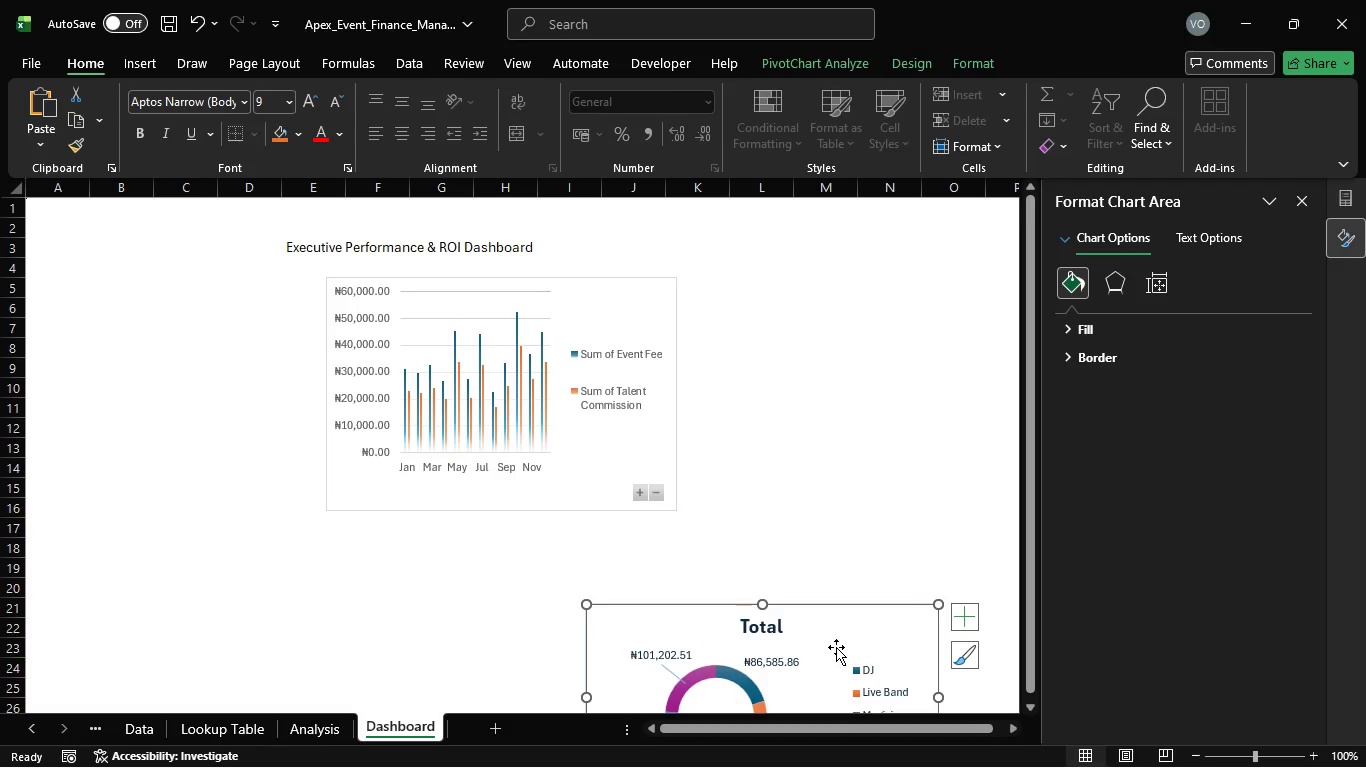 
left_click_drag(start_coordinate=[838, 642], to_coordinate=[918, 321])
 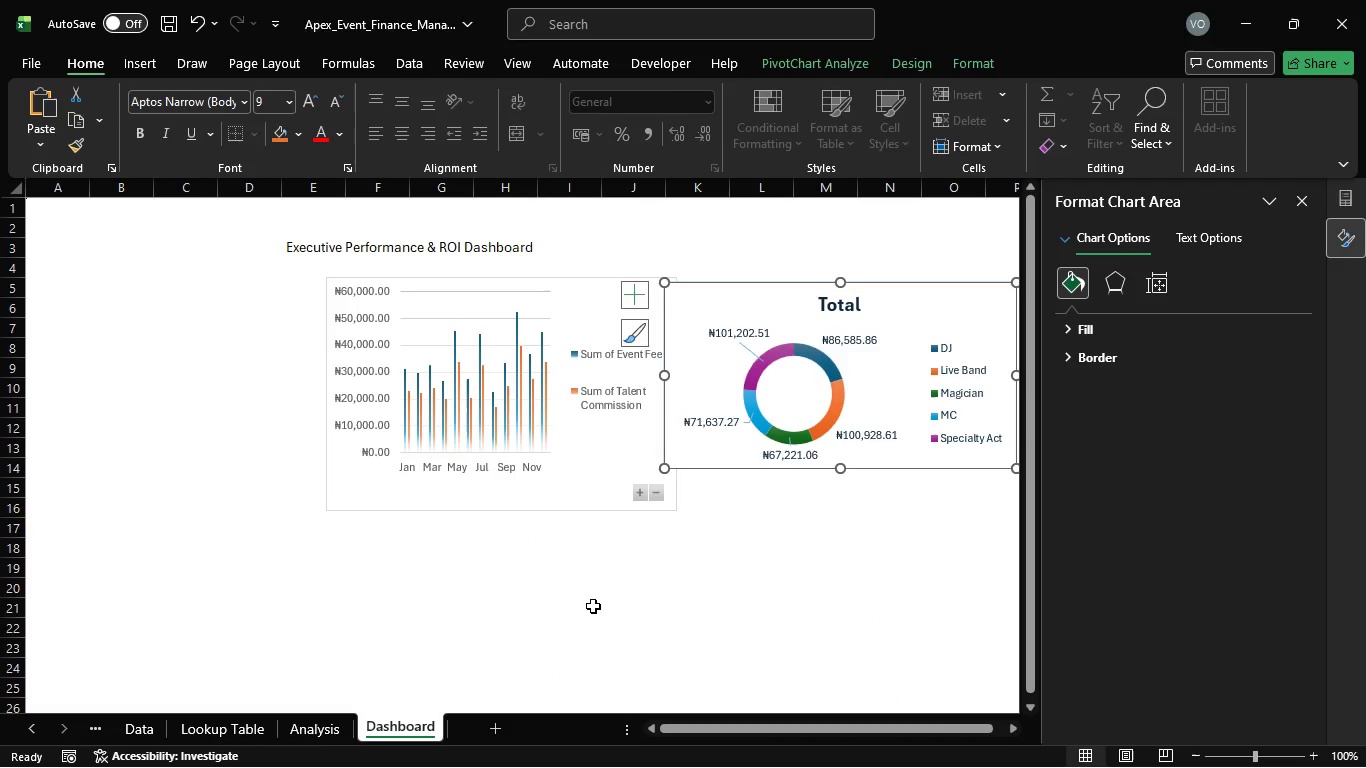 
left_click([593, 606])
 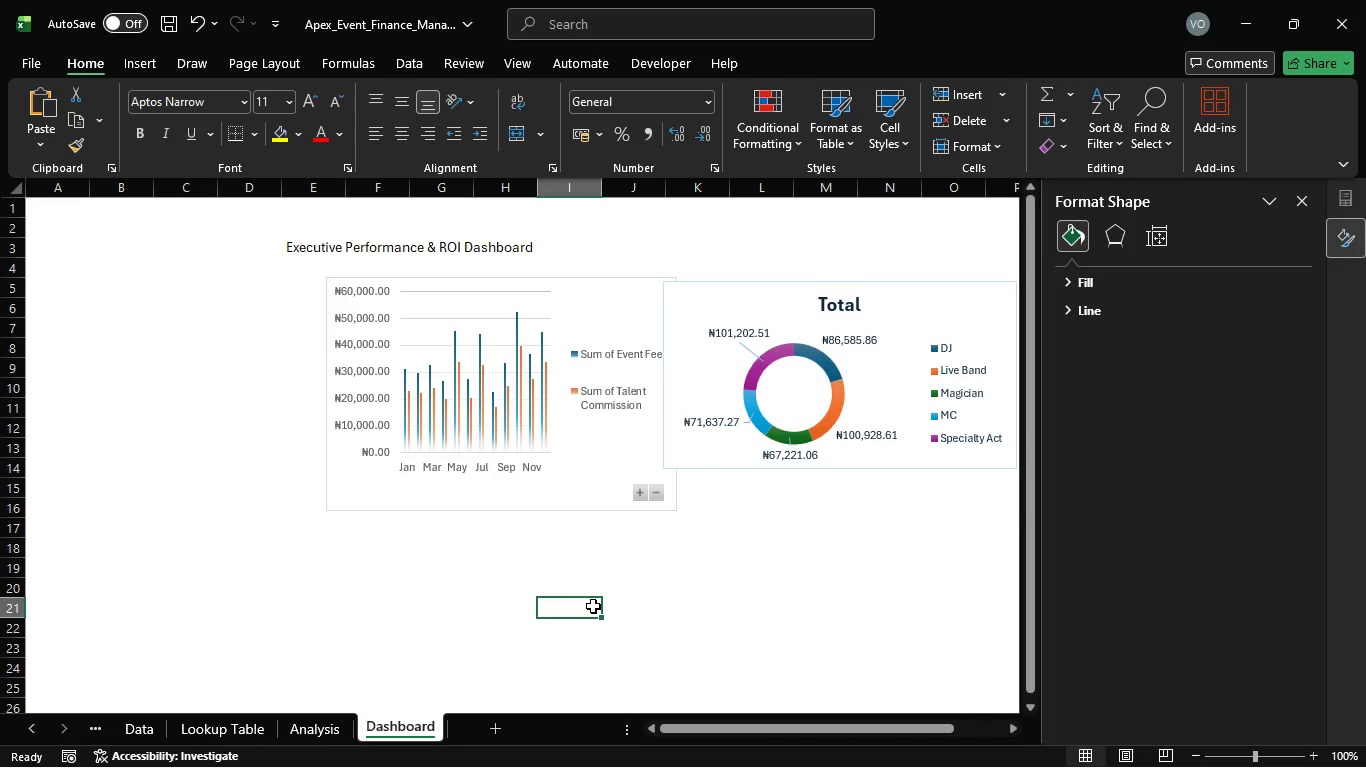 
wait(17.23)
 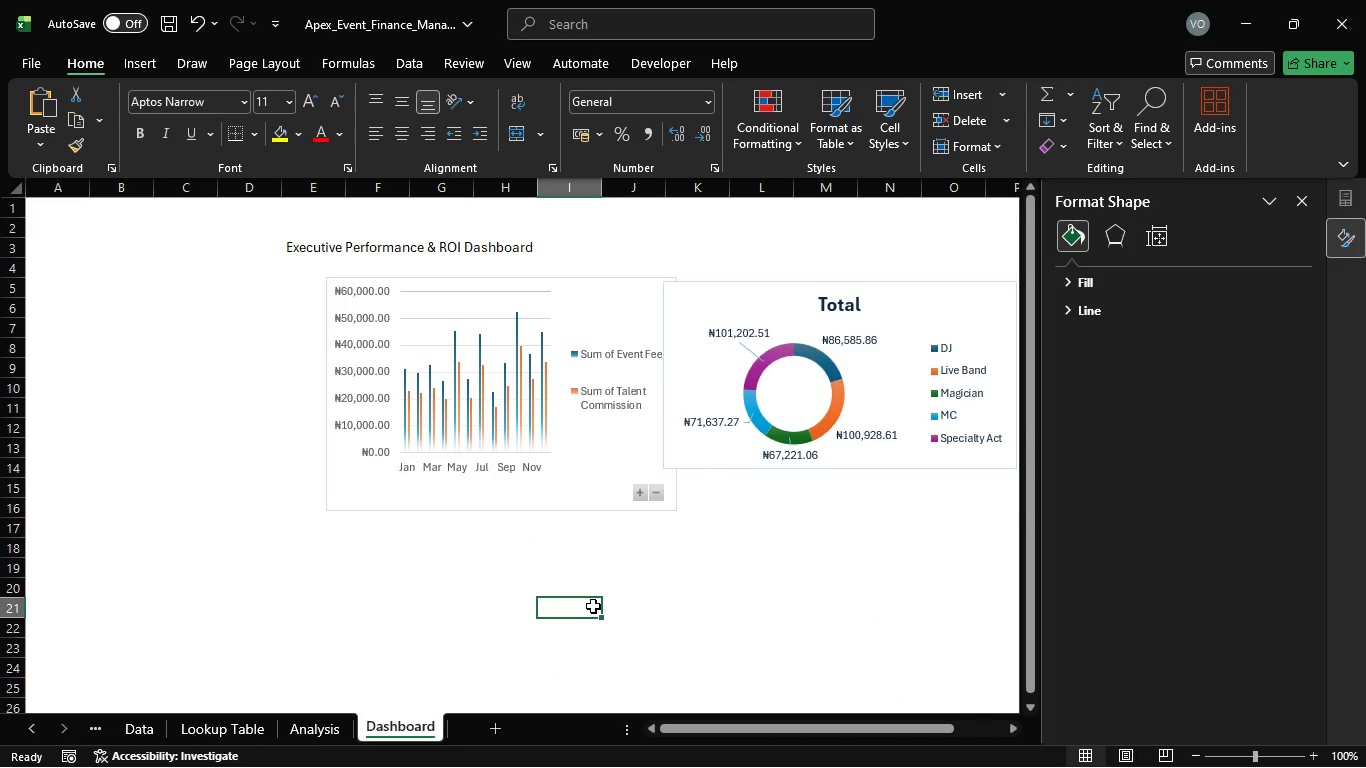 
double_click([599, 438])
 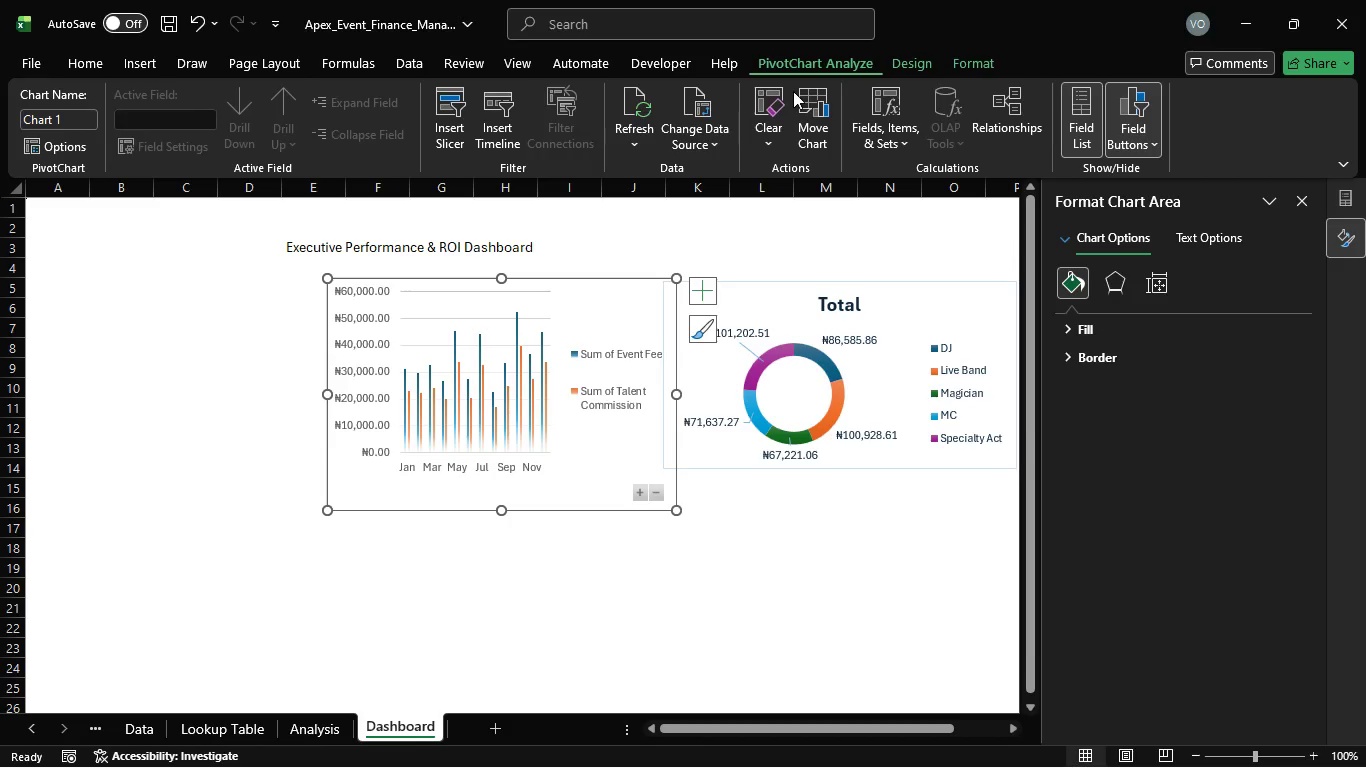 
wait(8.45)
 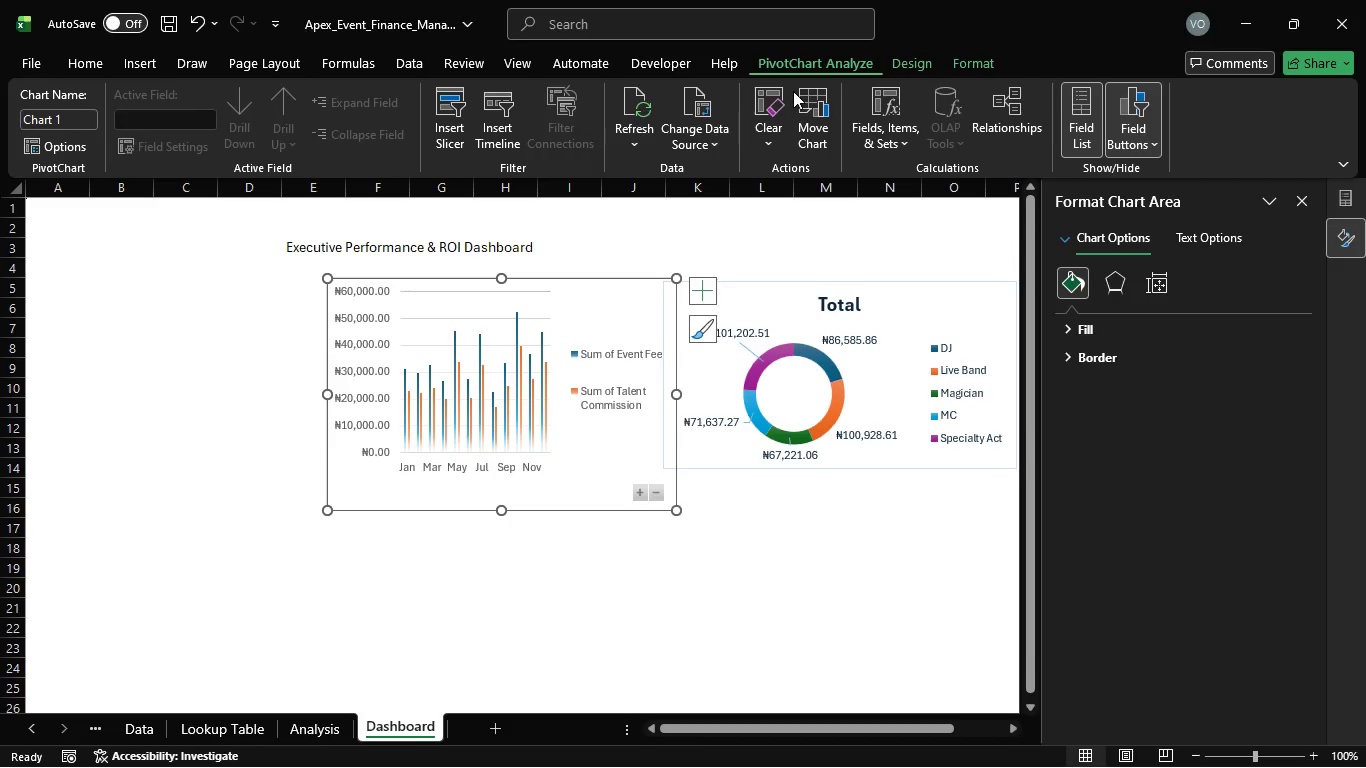 
left_click([454, 114])
 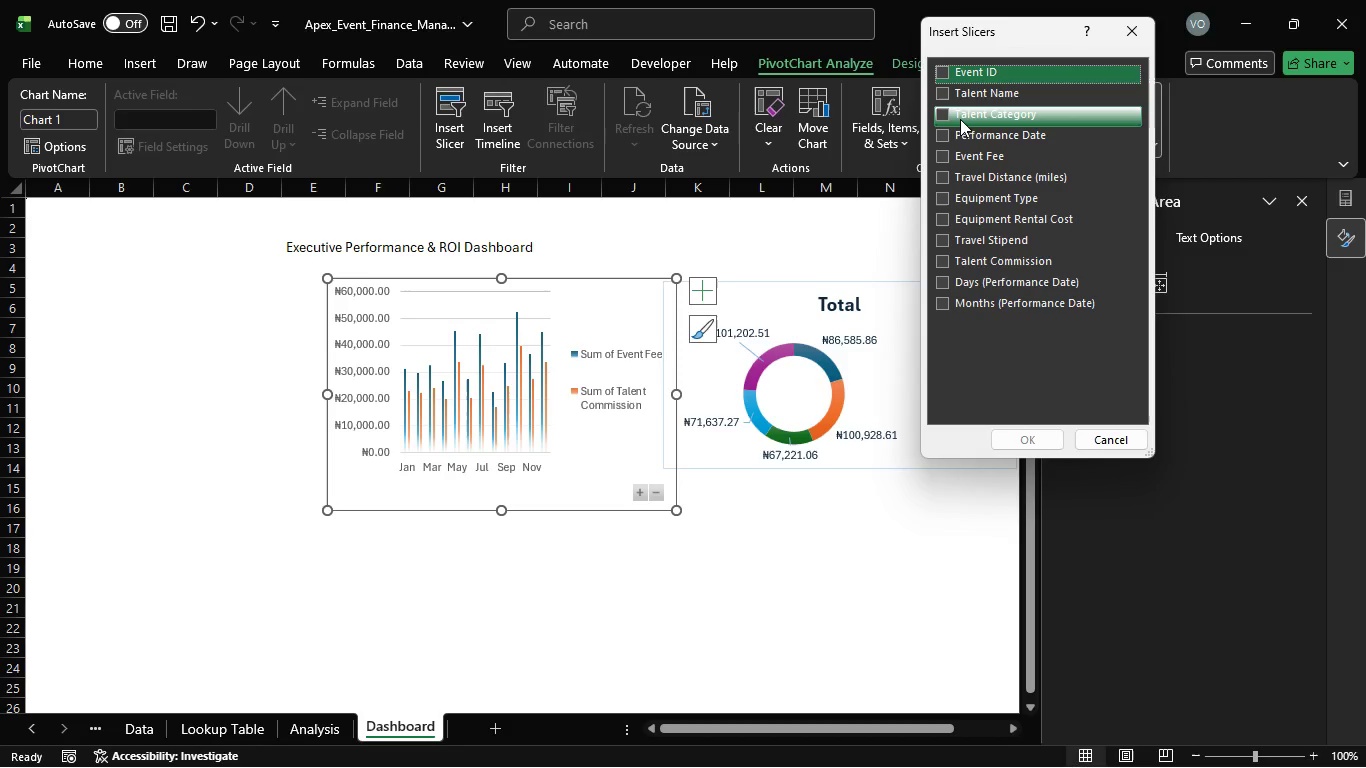 
left_click([943, 118])
 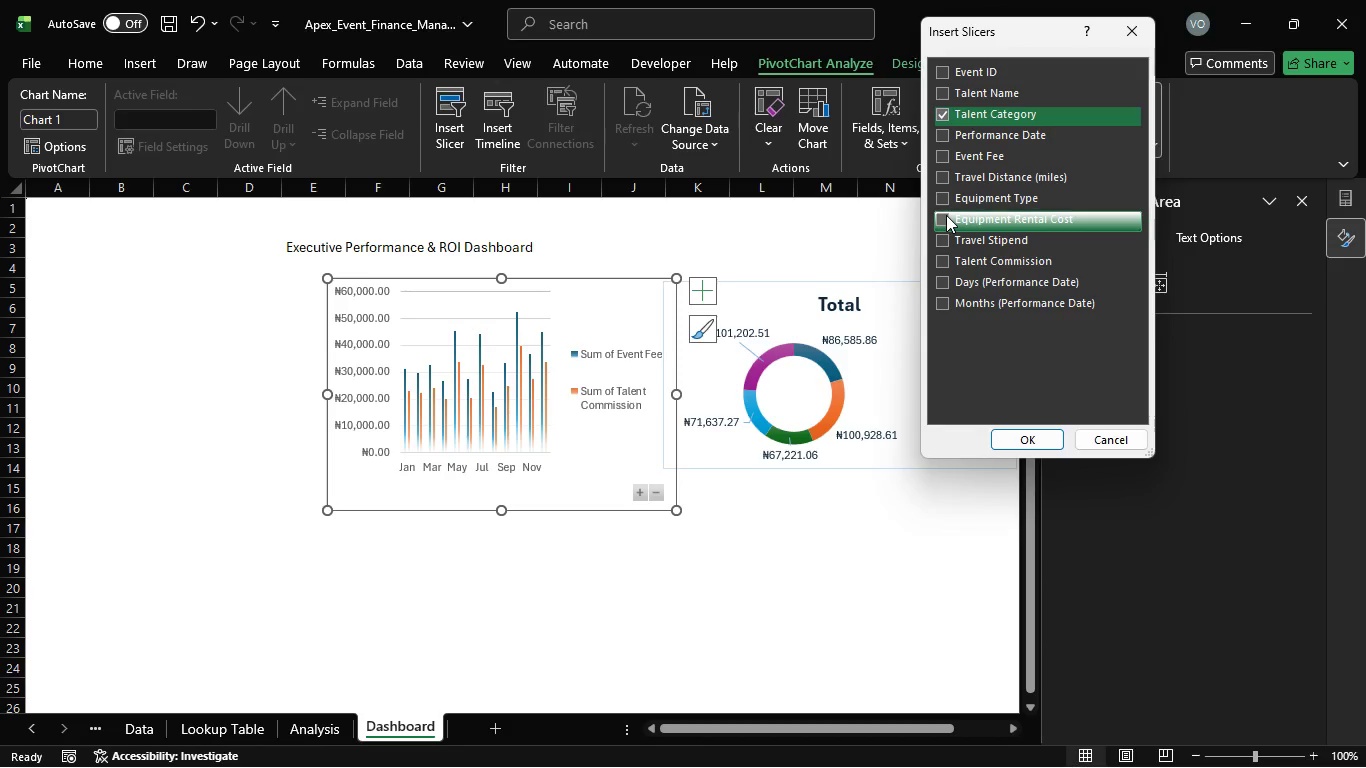 
wait(15.8)
 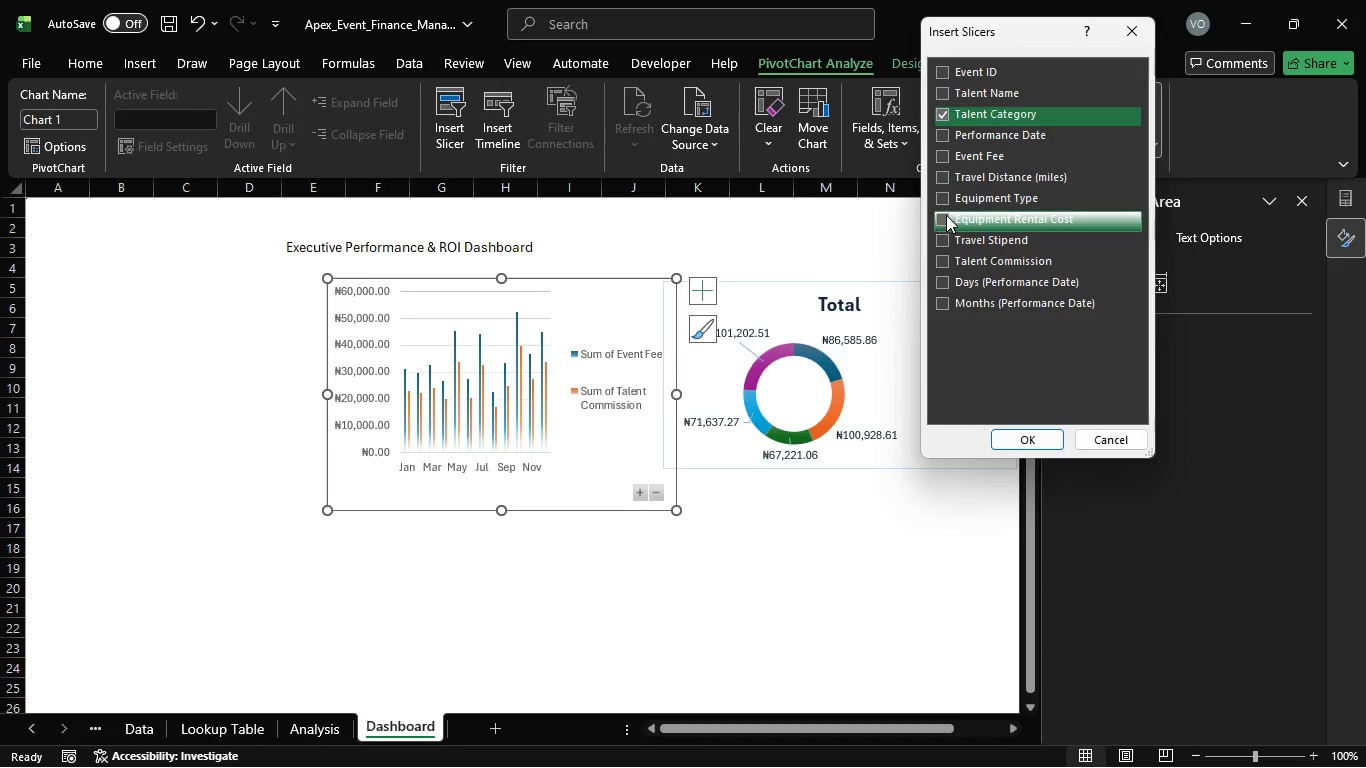 
double_click([940, 140])
 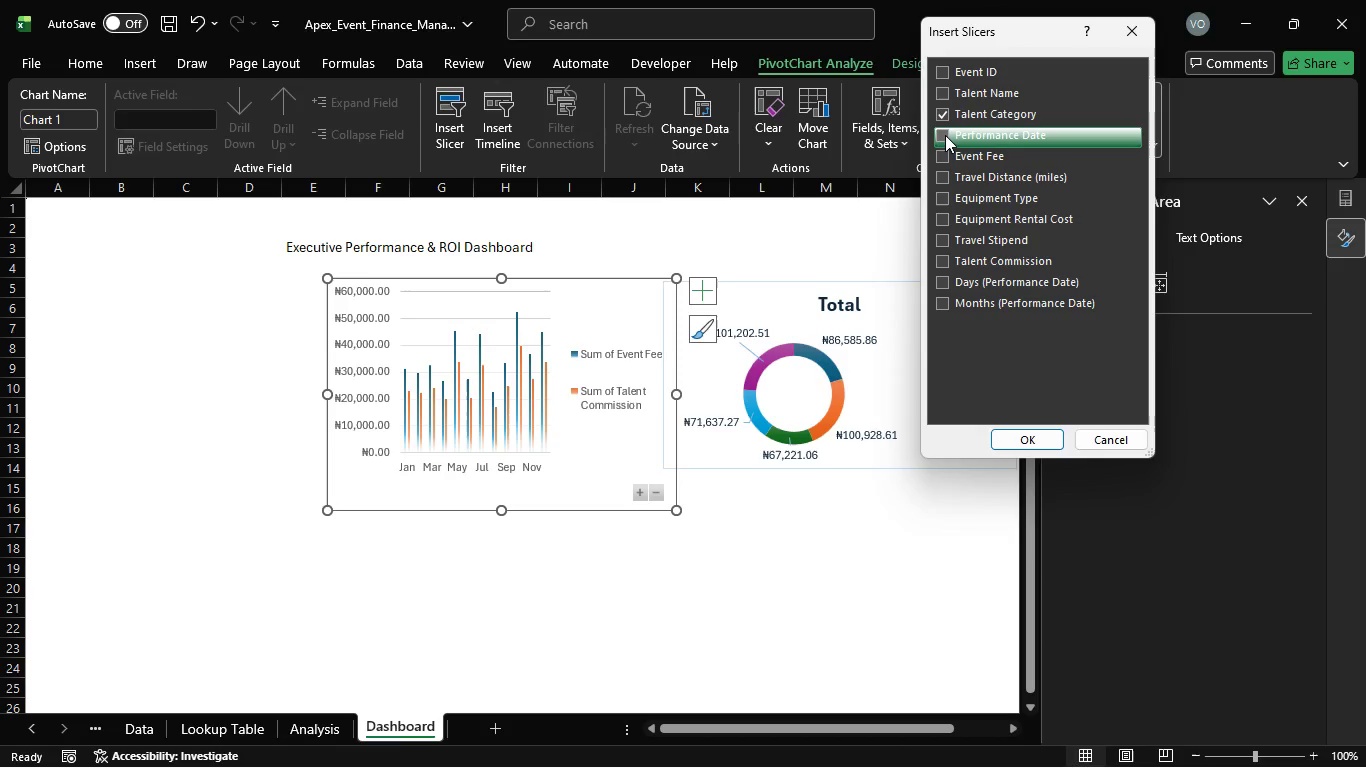 
left_click([945, 135])
 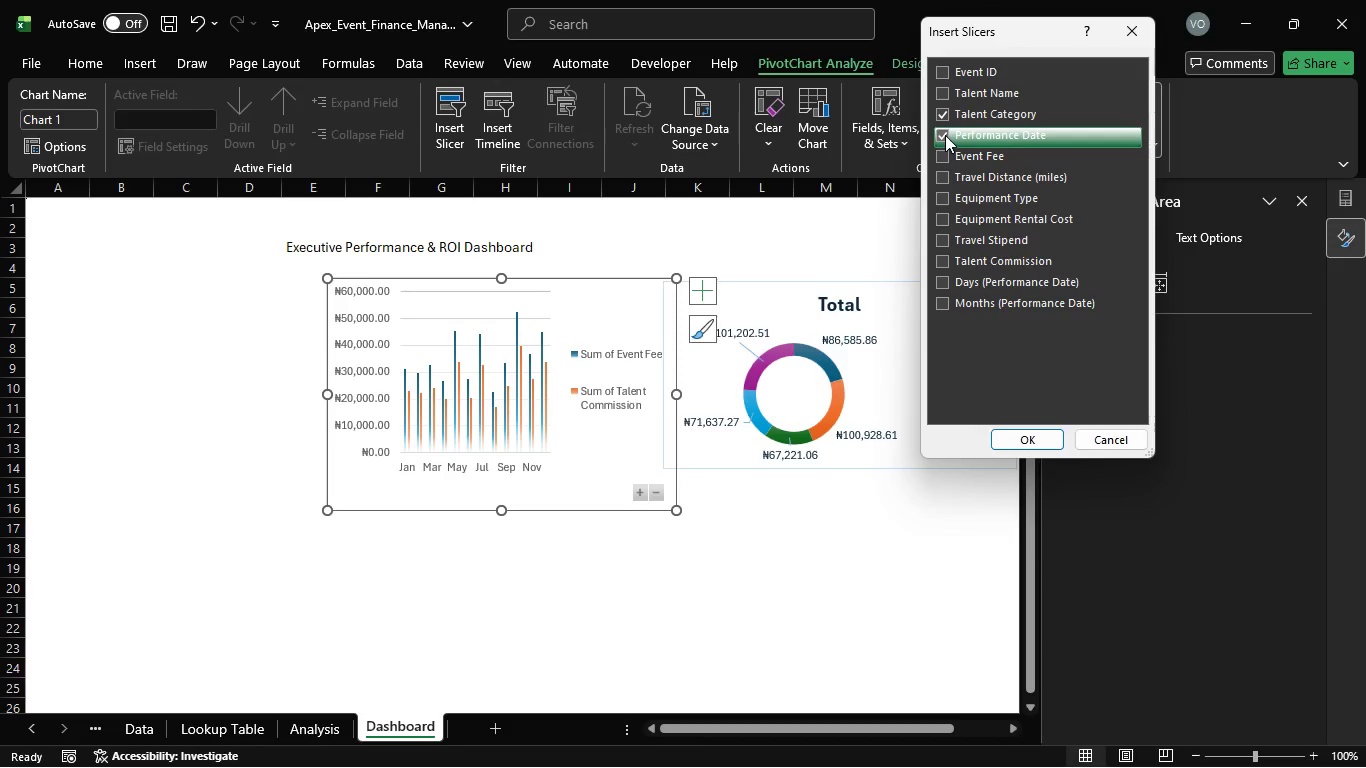 
wait(5.84)
 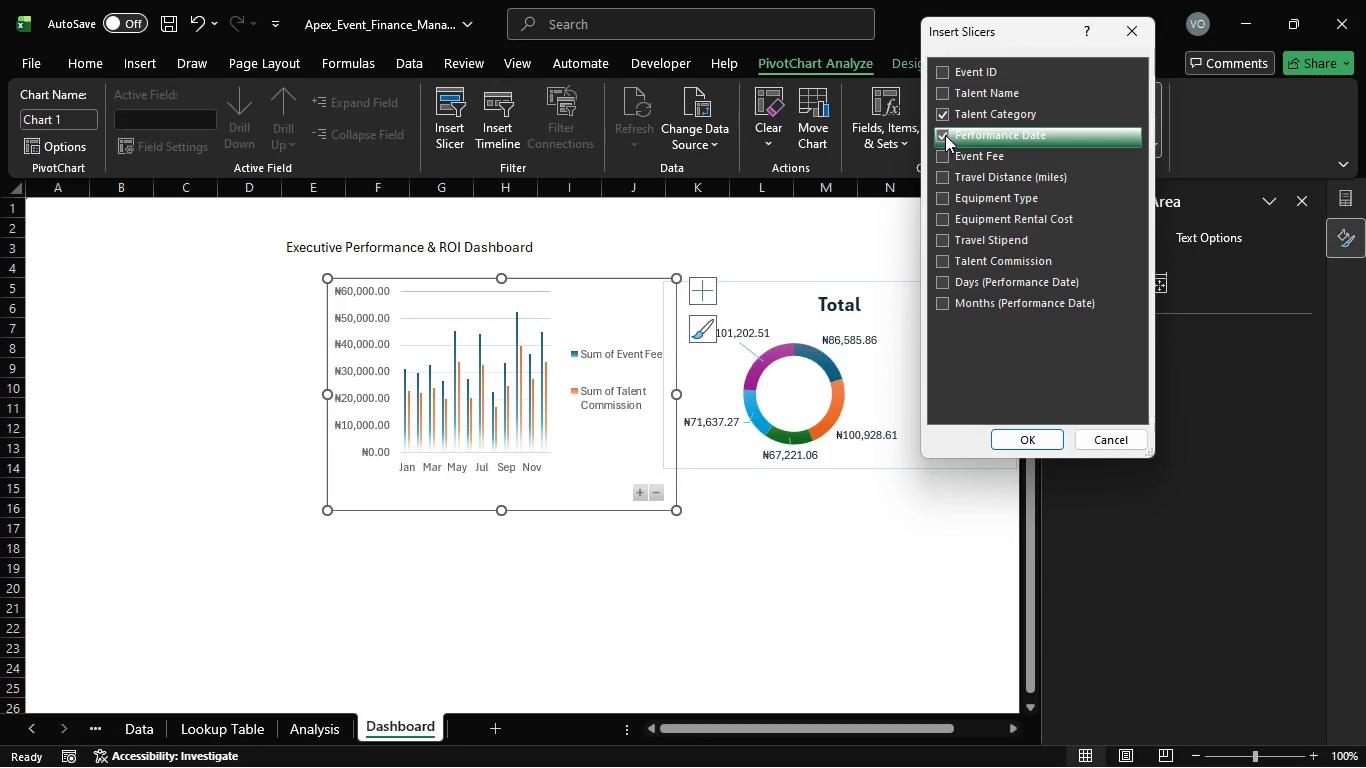 
double_click([996, 439])
 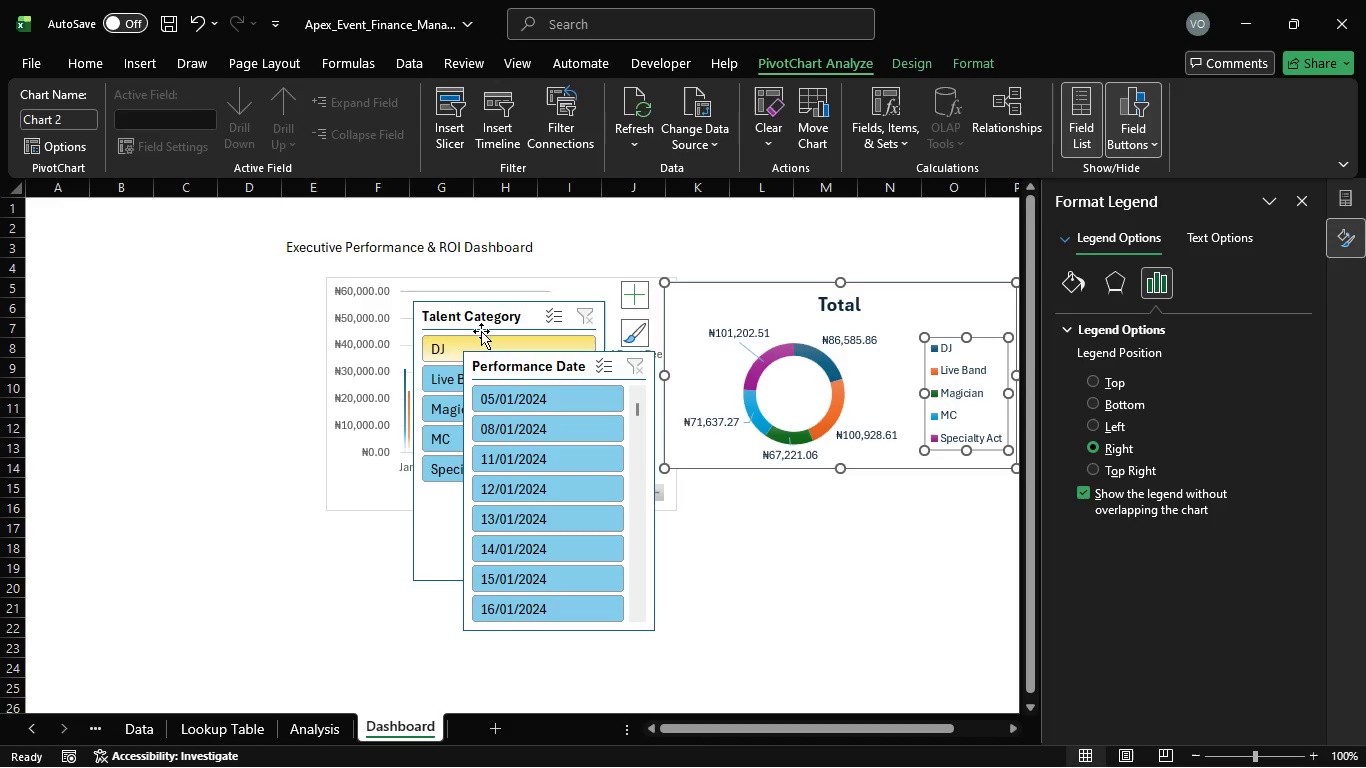 
left_click_drag(start_coordinate=[454, 315], to_coordinate=[162, 290])
 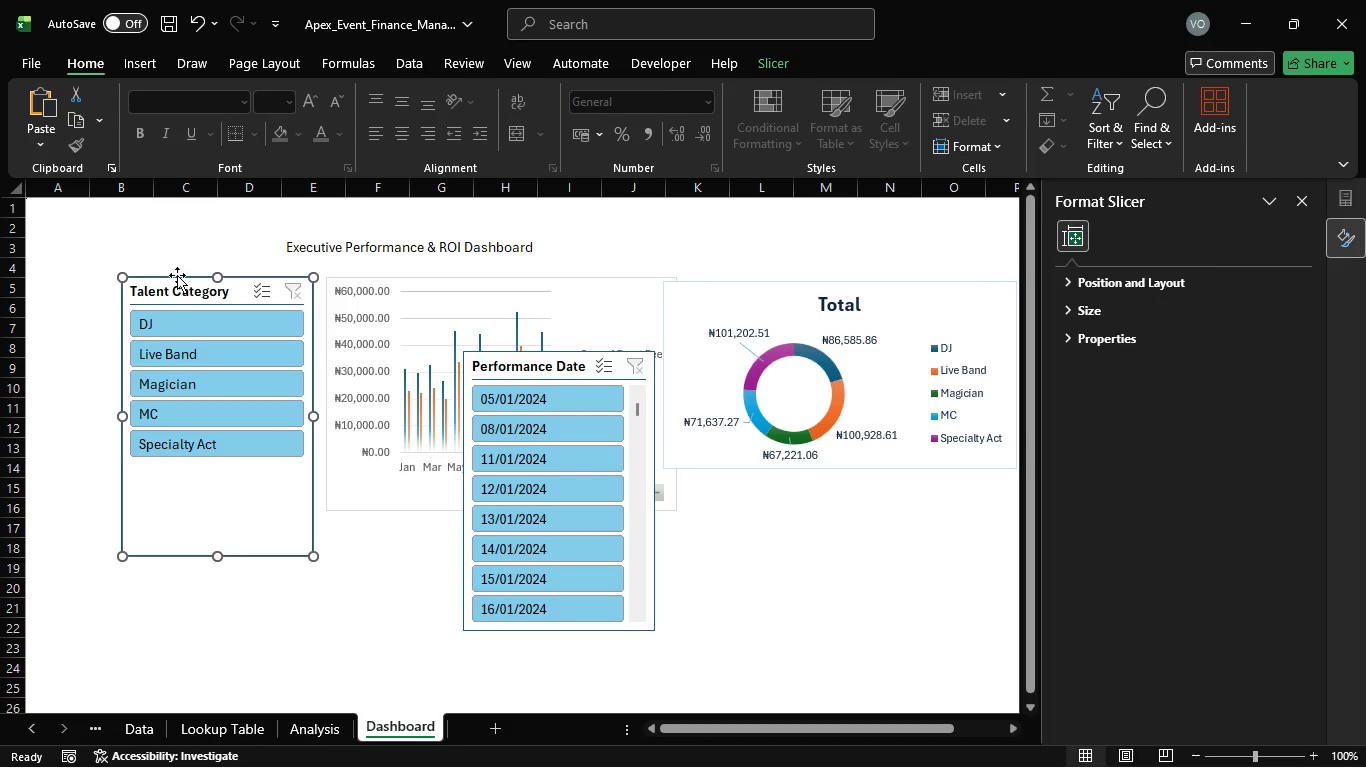 
wait(7.62)
 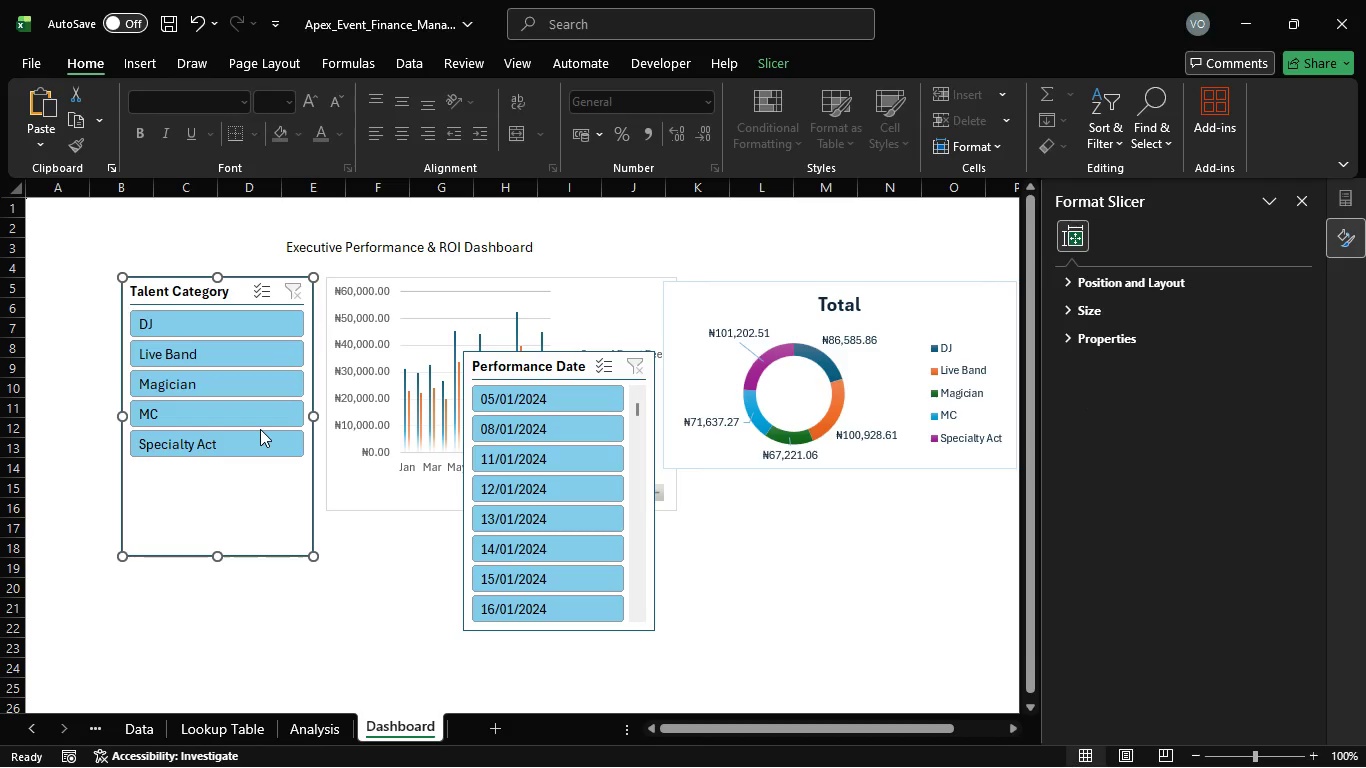 
left_click([156, 64])
 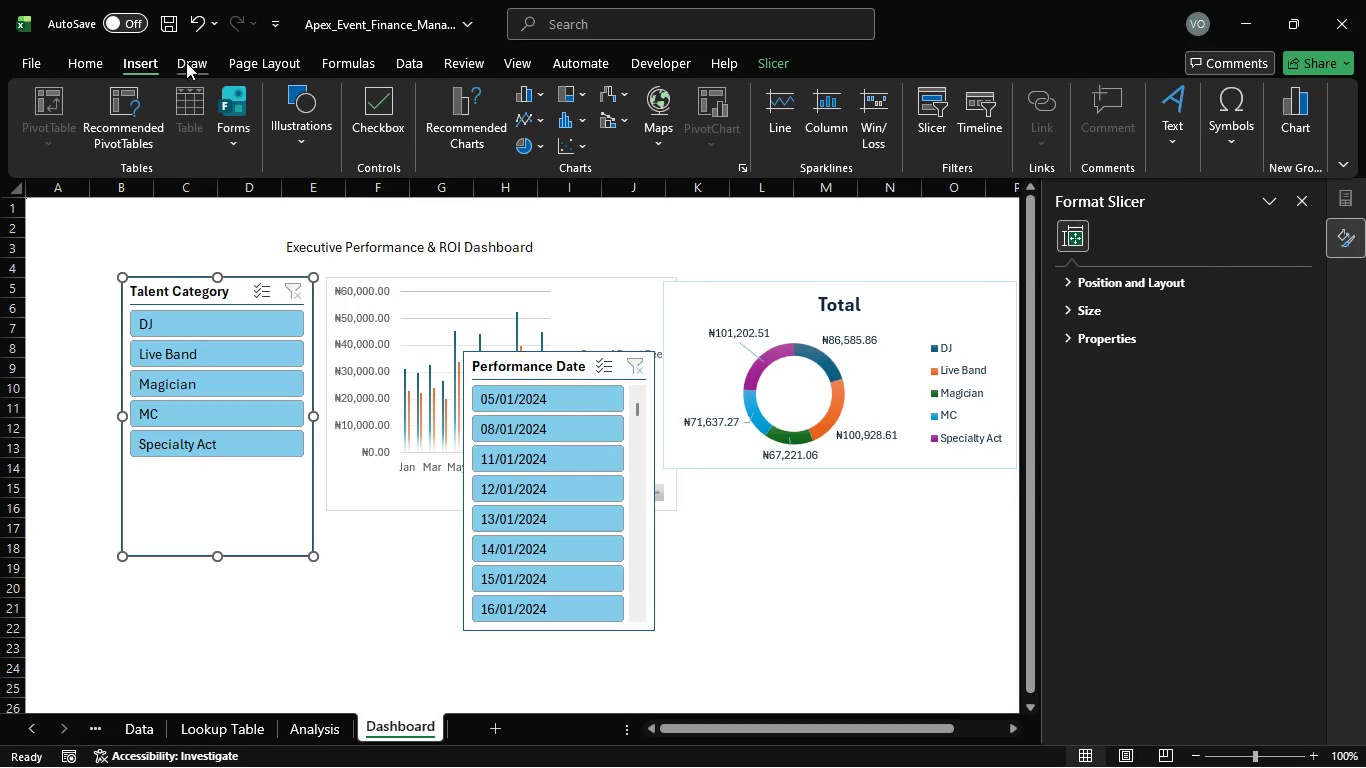 
left_click([186, 62])
 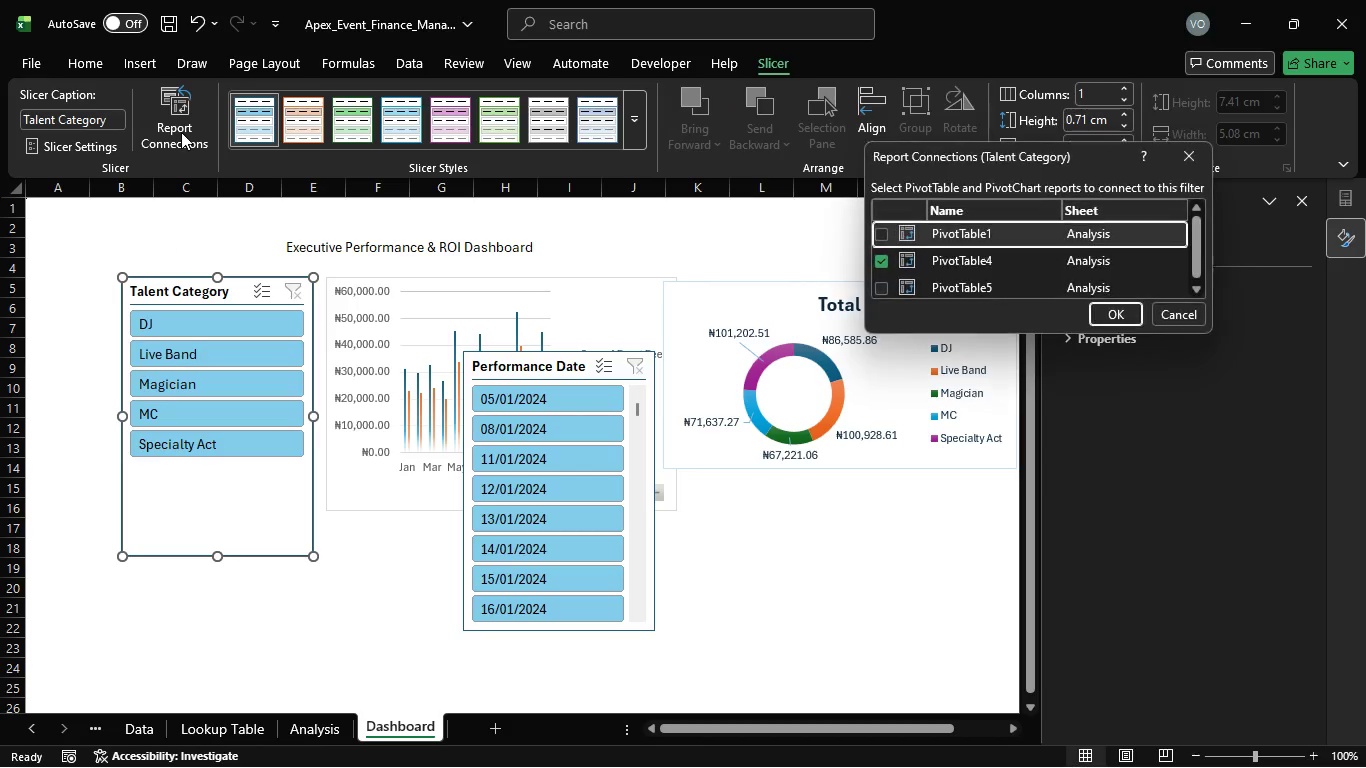 
wait(6.19)
 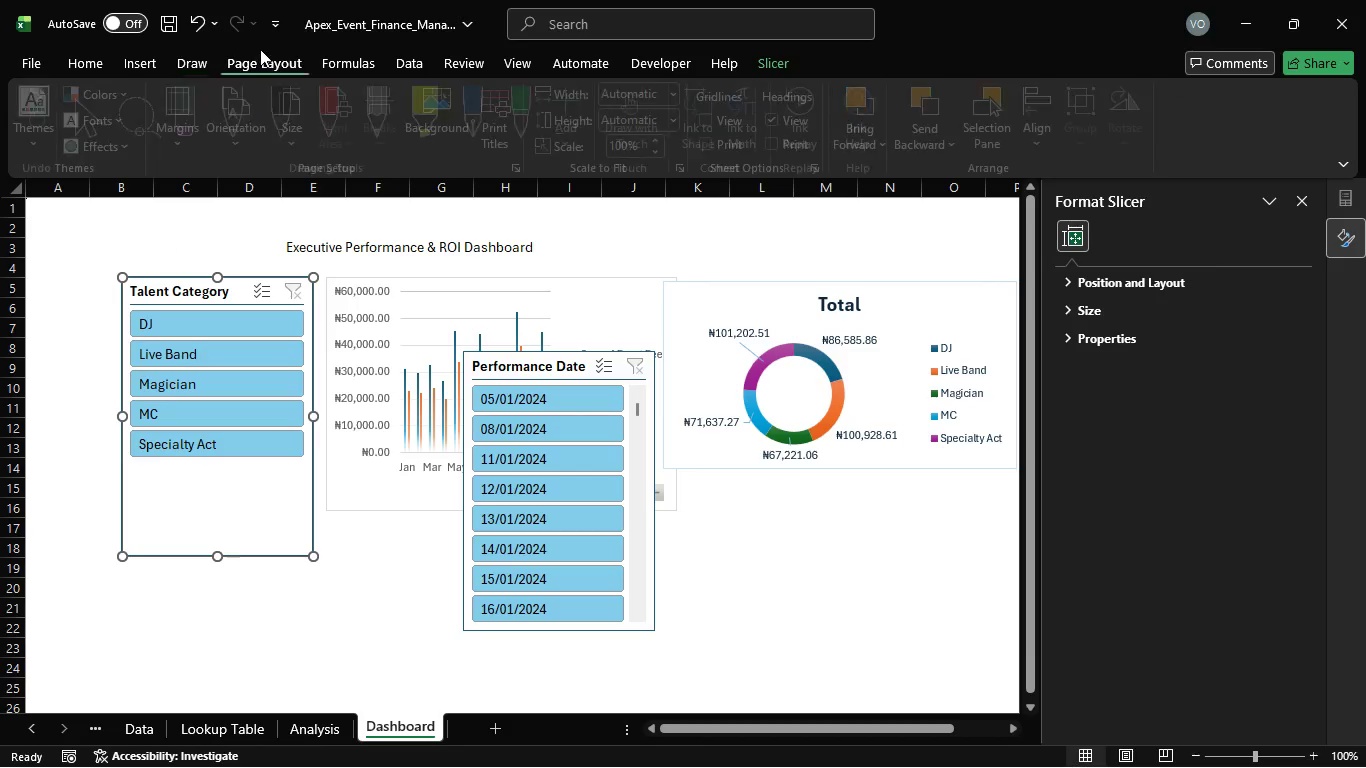 
left_click([881, 237])
 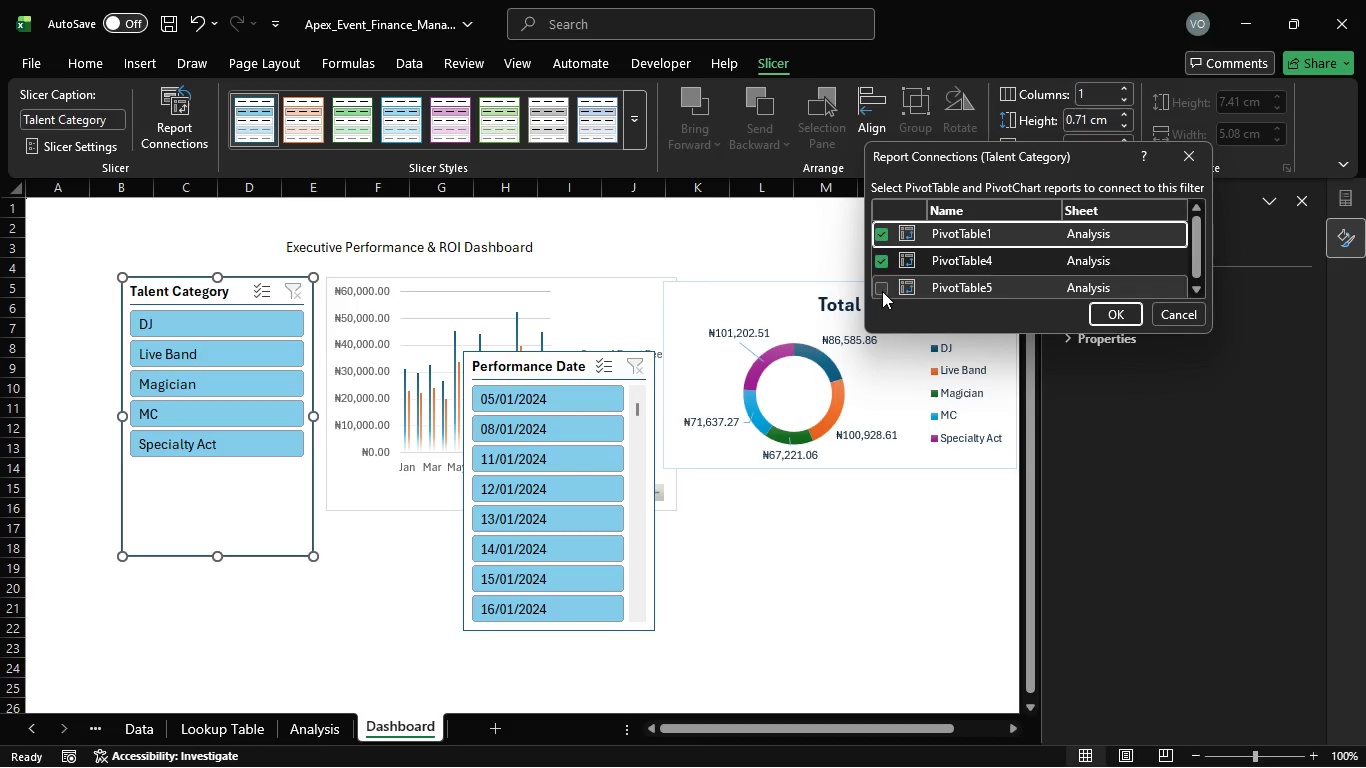 
left_click([882, 290])
 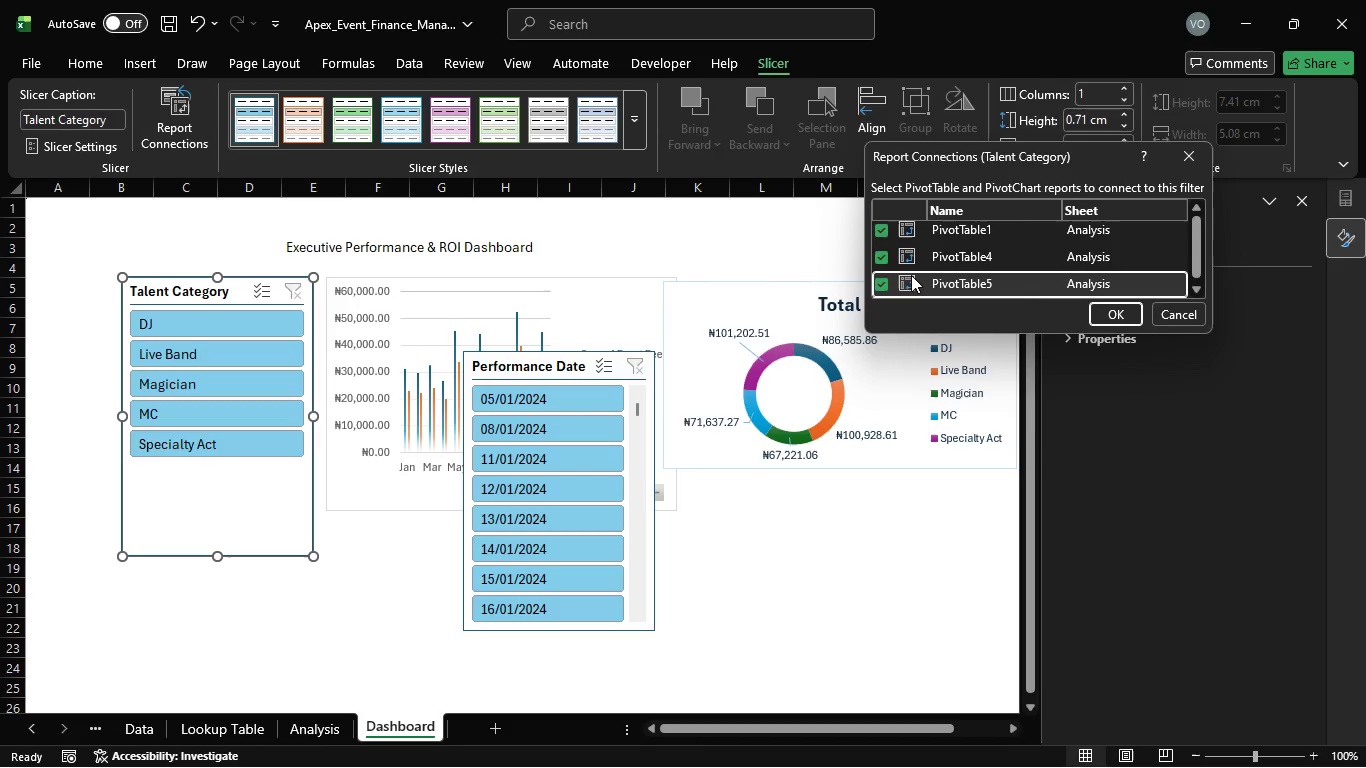 
scroll: coordinate [911, 275], scroll_direction: up, amount: 3.0
 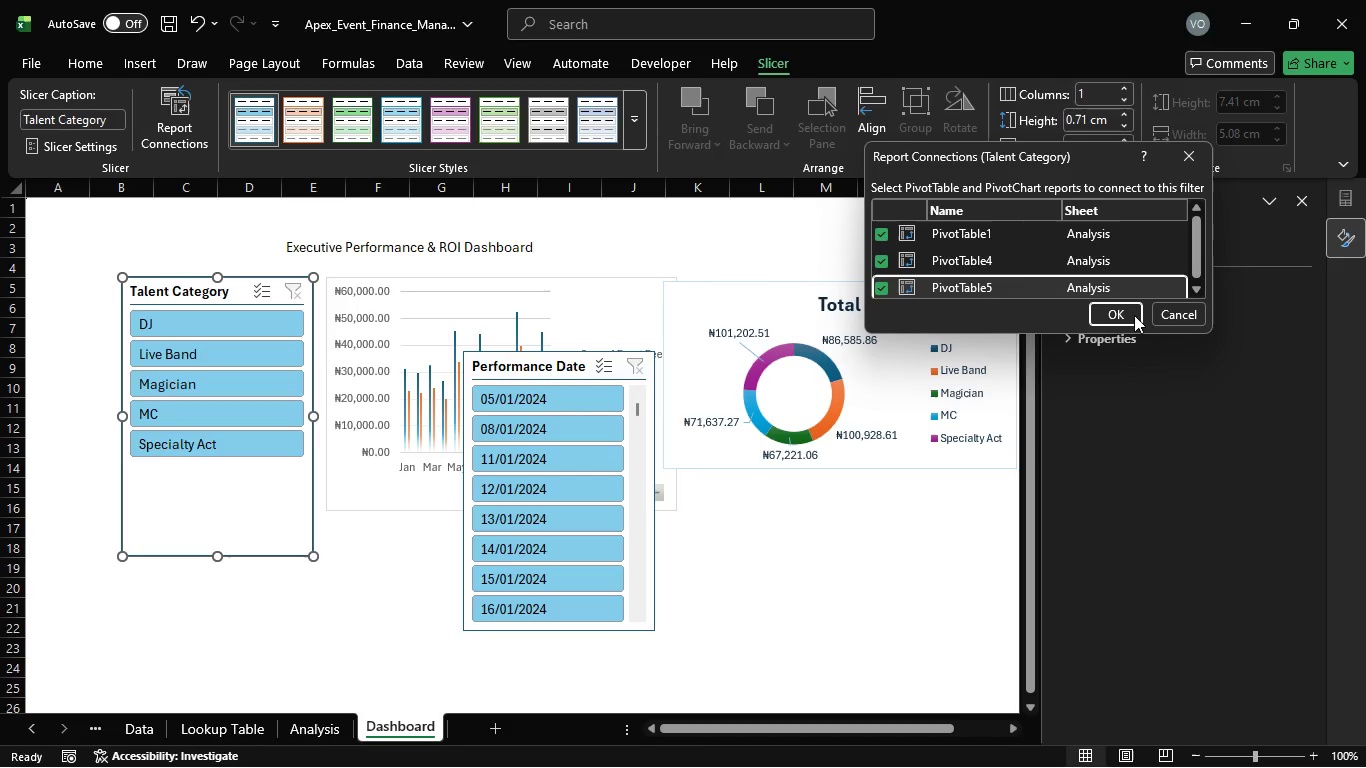 
left_click([1133, 314])
 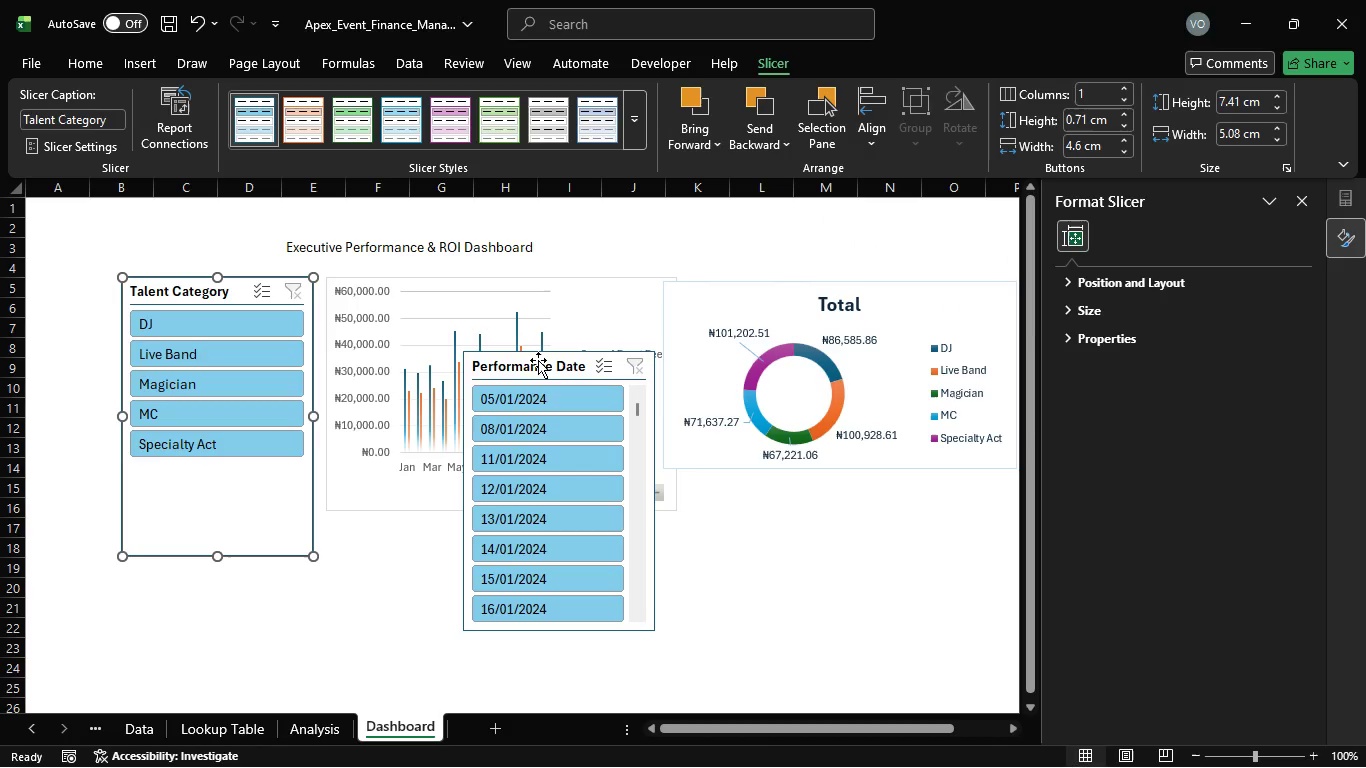 
double_click([538, 360])
 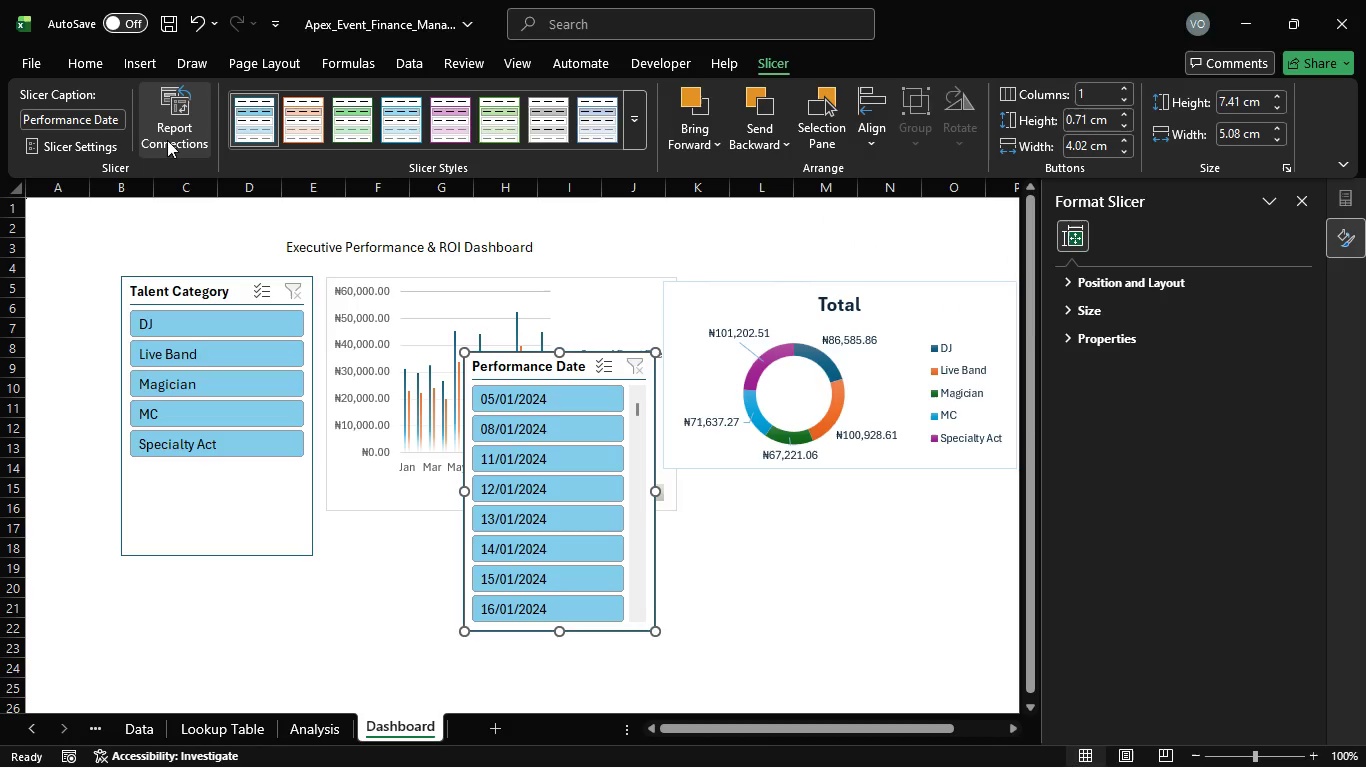 
left_click([171, 132])
 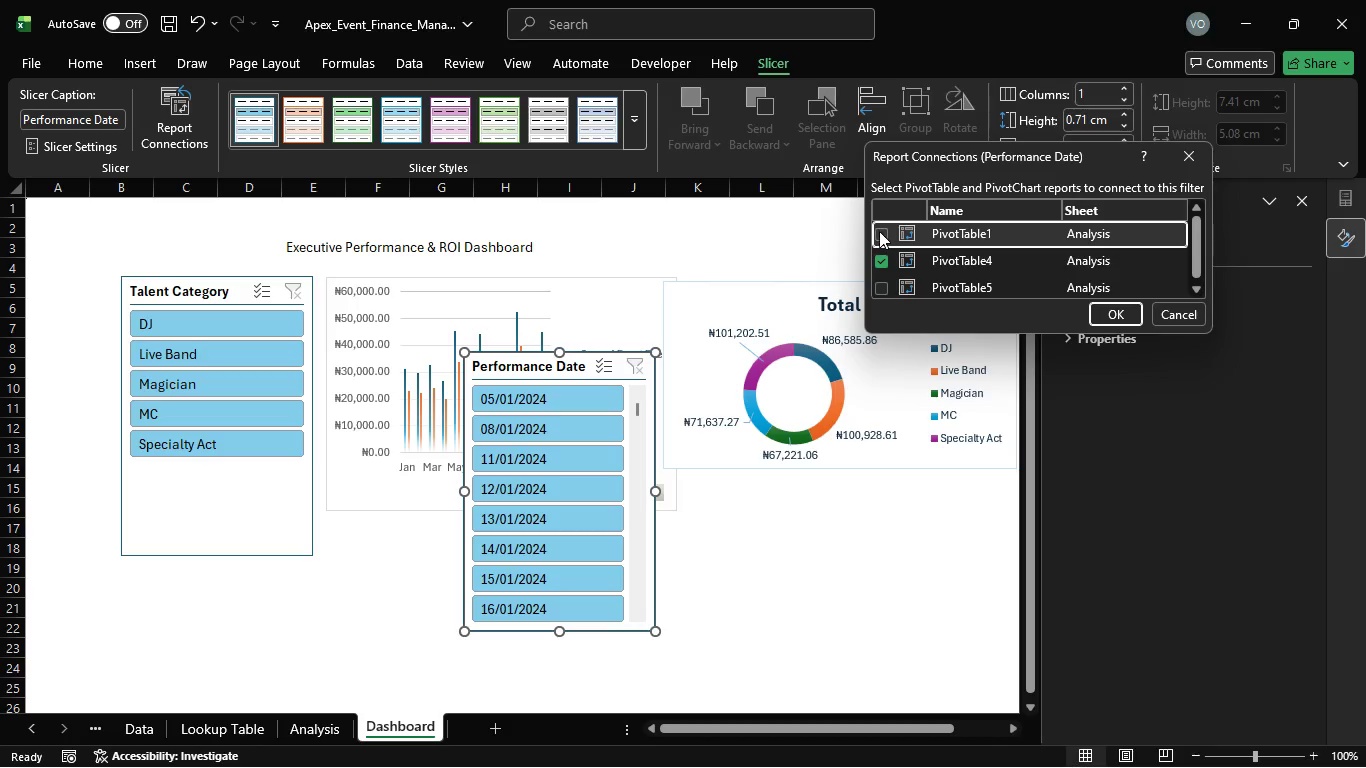 
left_click([880, 231])
 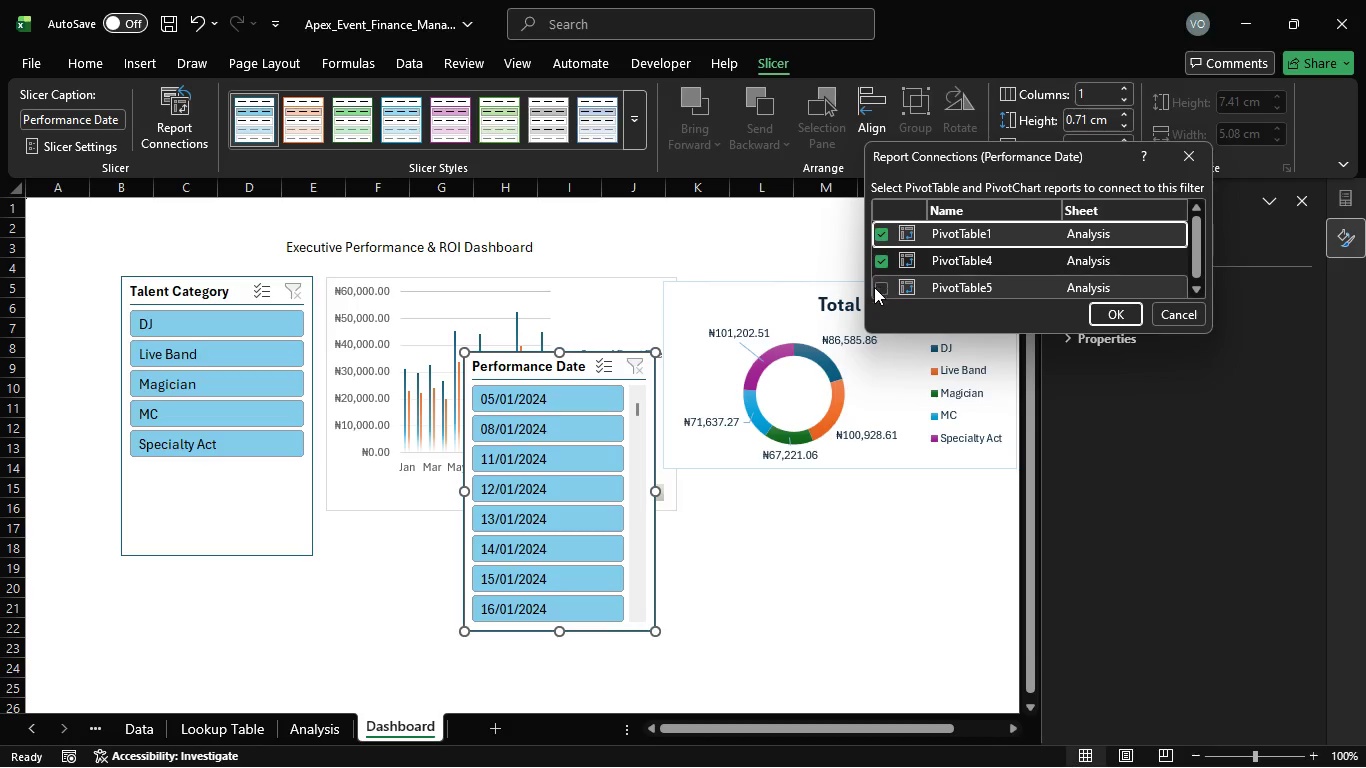 
left_click([874, 287])
 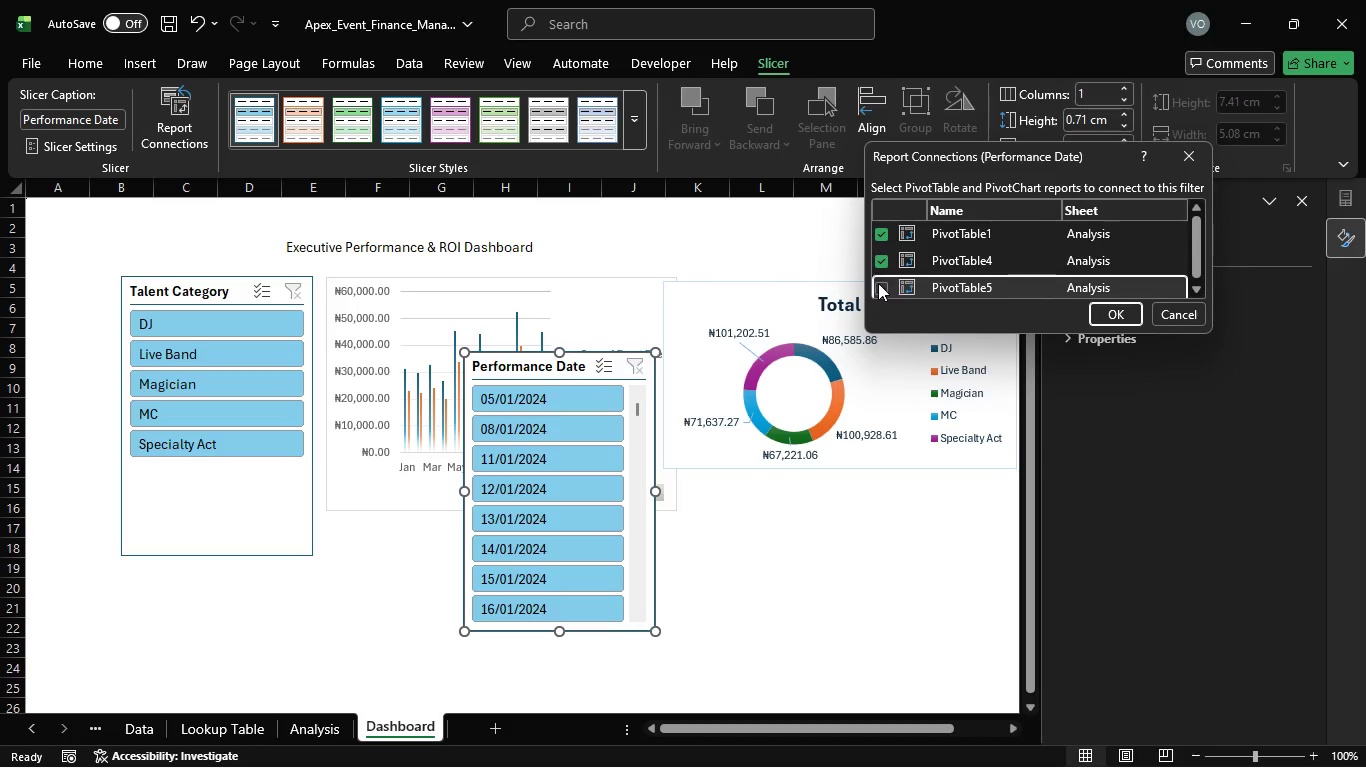 
left_click([878, 283])
 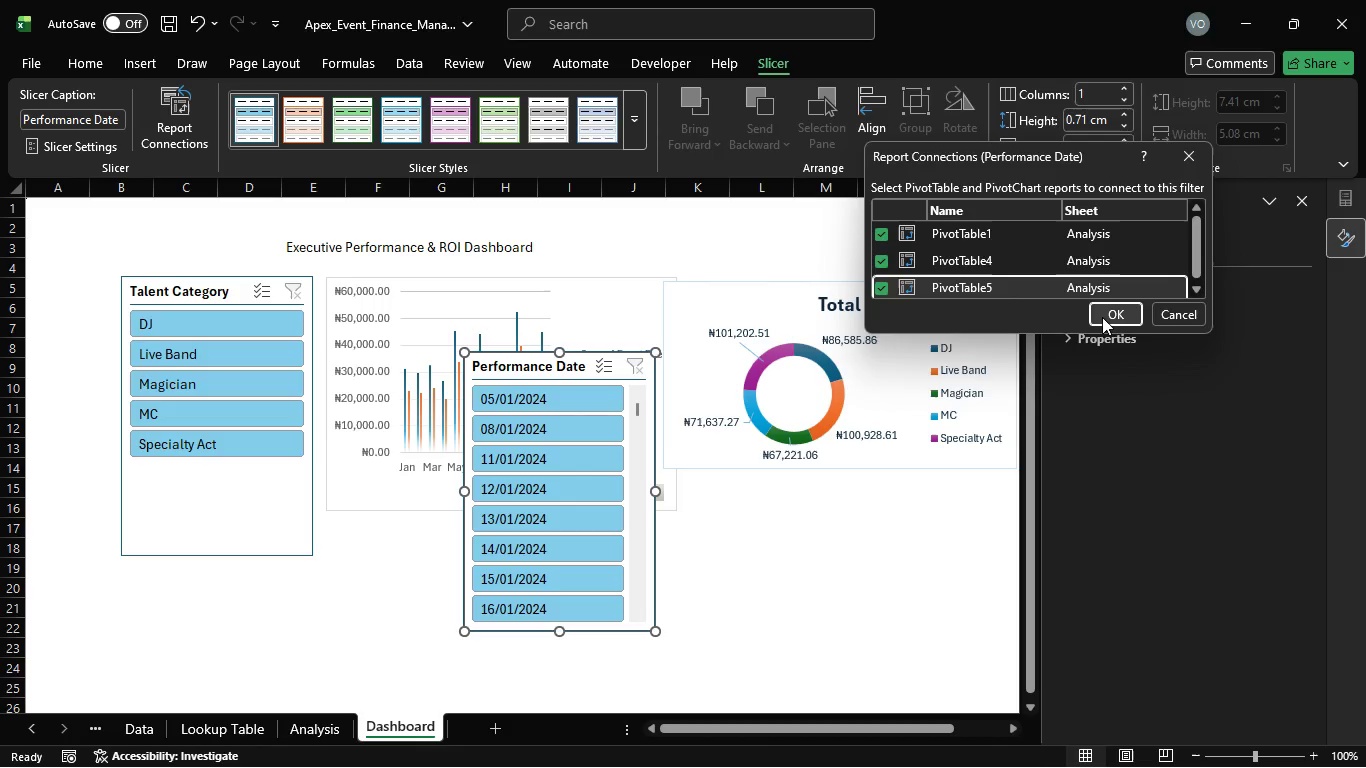 
left_click([1102, 317])
 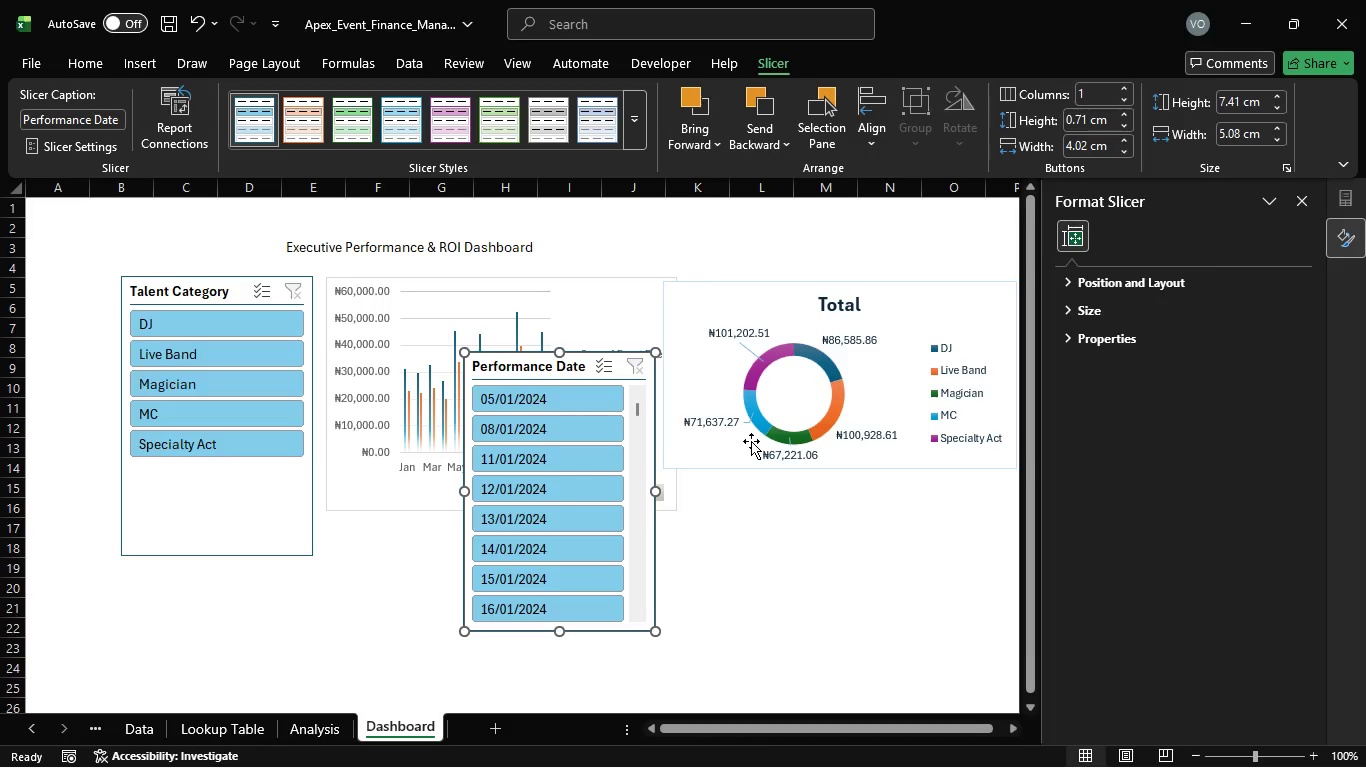 
wait(37.06)
 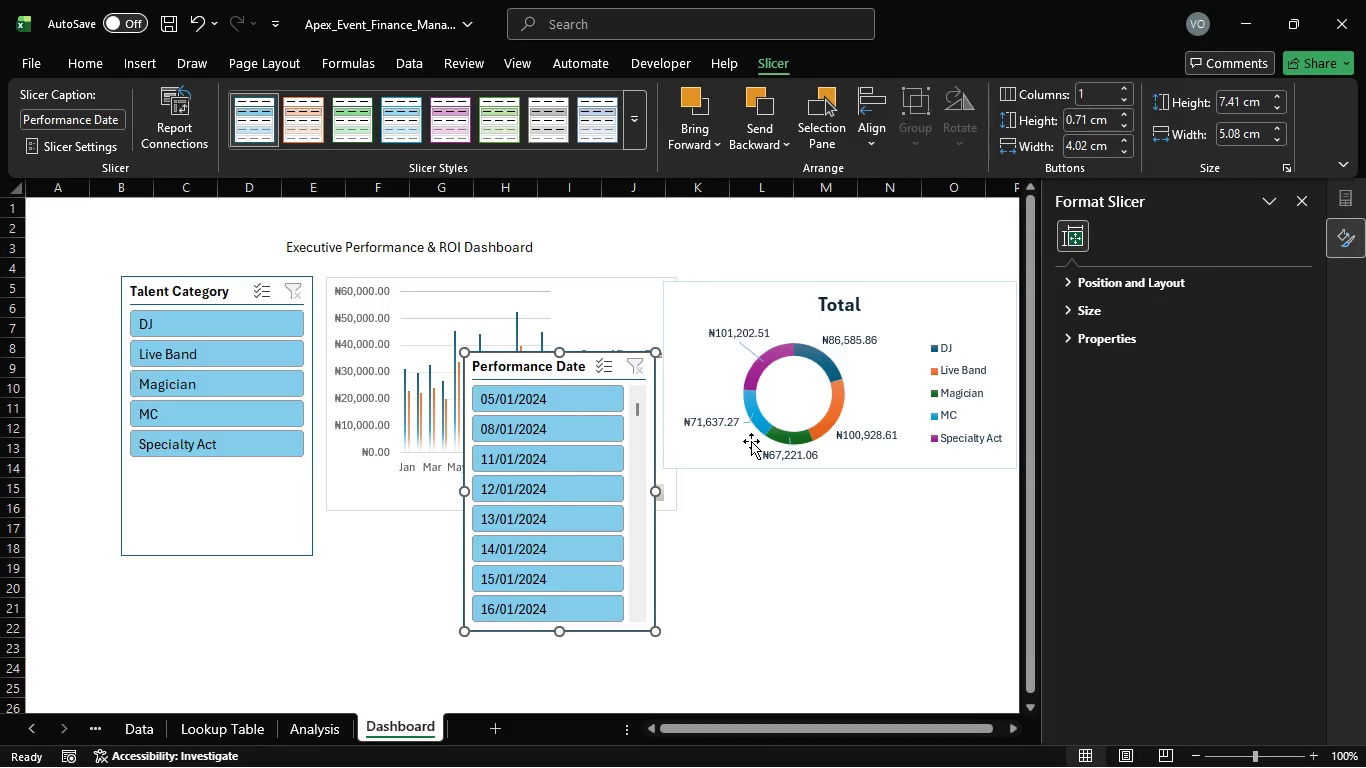 
left_click([197, 504])
 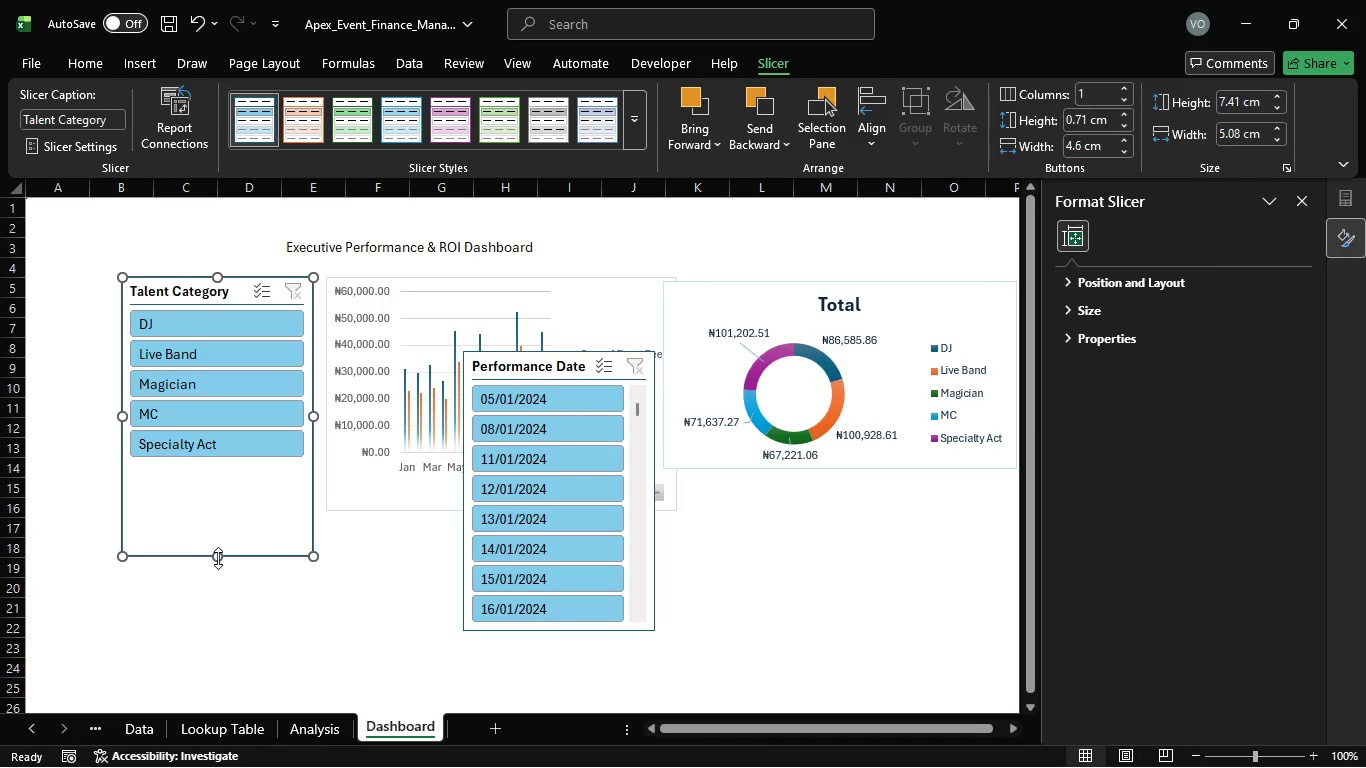 
left_click_drag(start_coordinate=[218, 558], to_coordinate=[244, 466])
 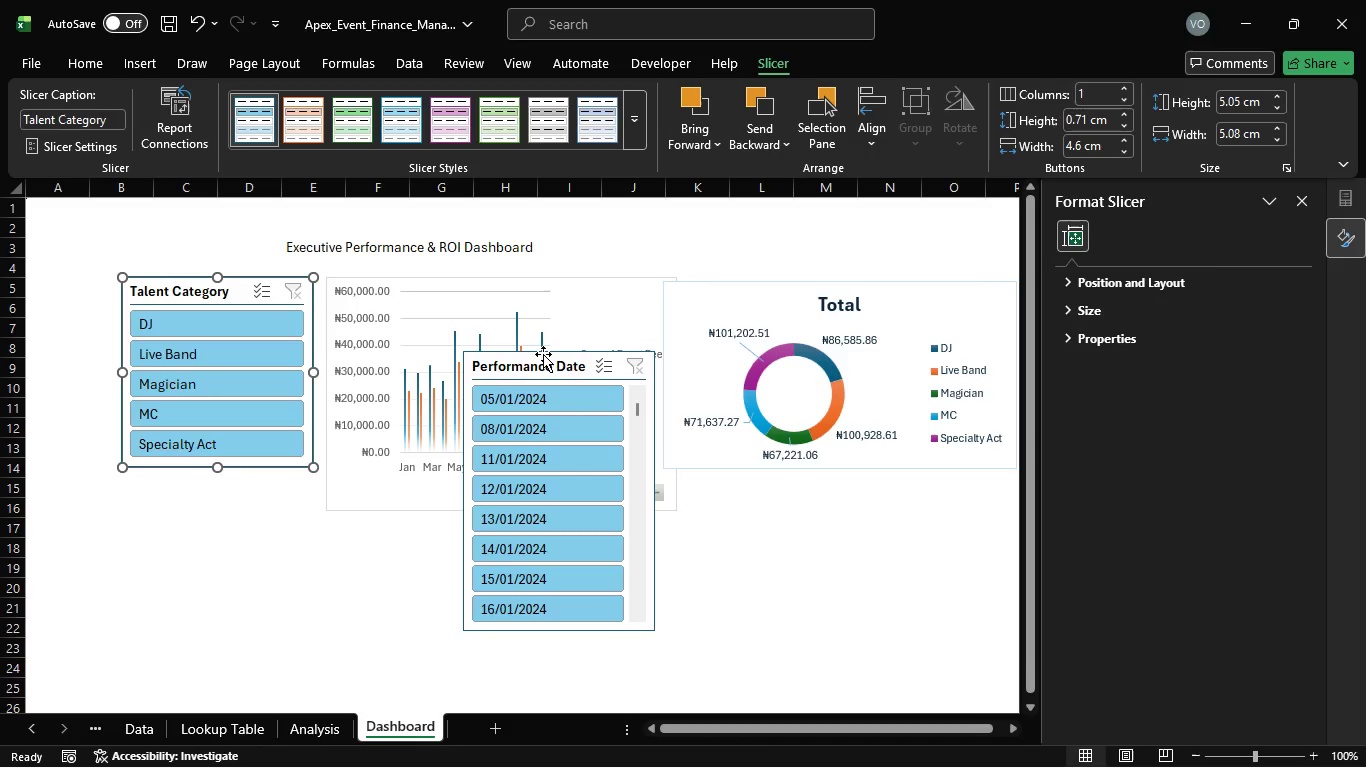 
left_click_drag(start_coordinate=[545, 358], to_coordinate=[203, 483])
 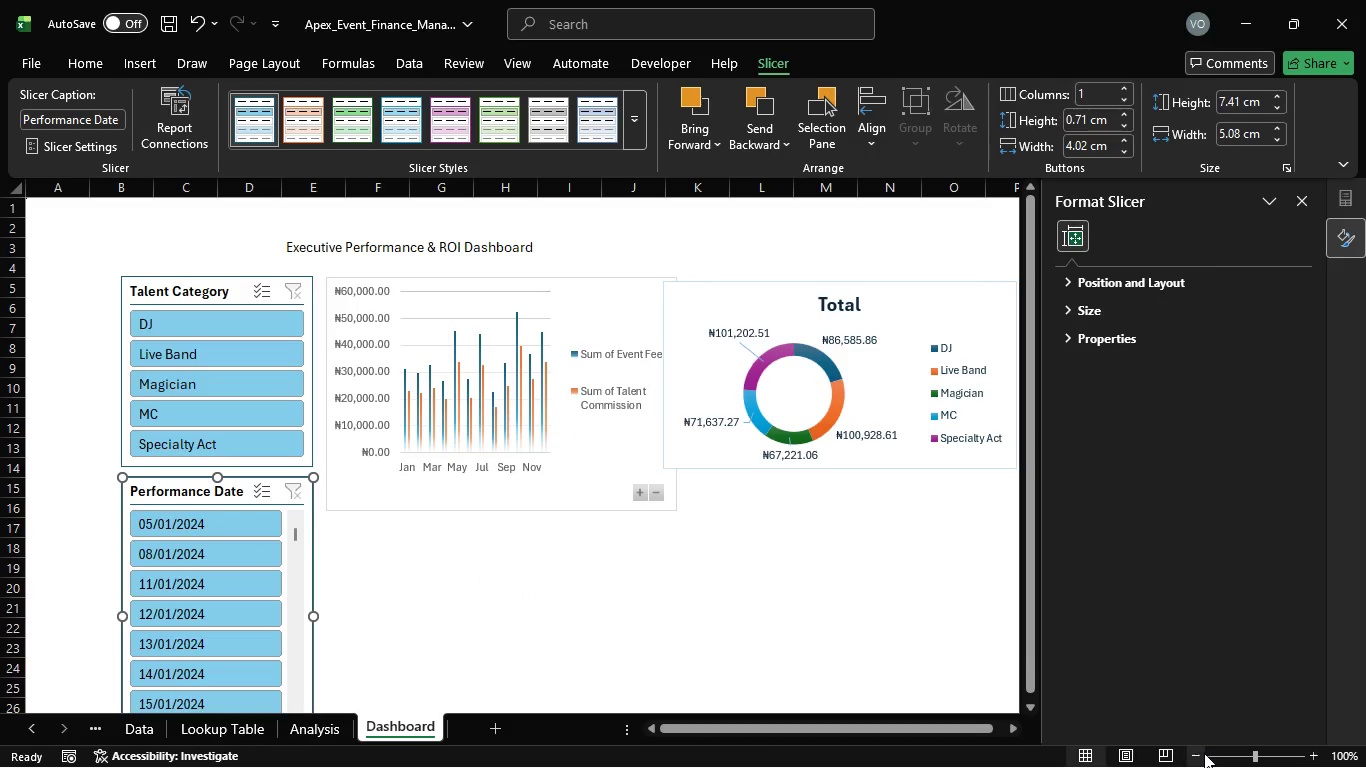 
double_click([1197, 755])
 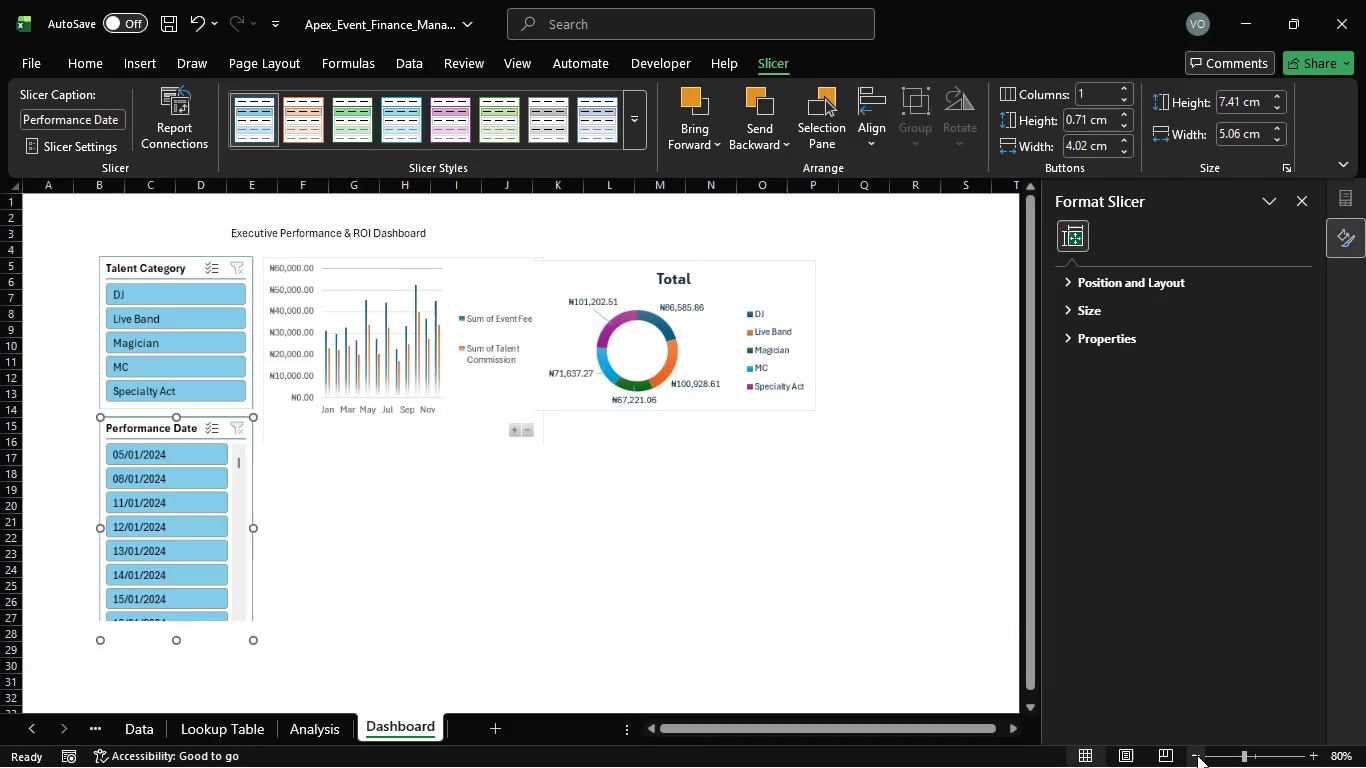 
triple_click([1197, 755])
 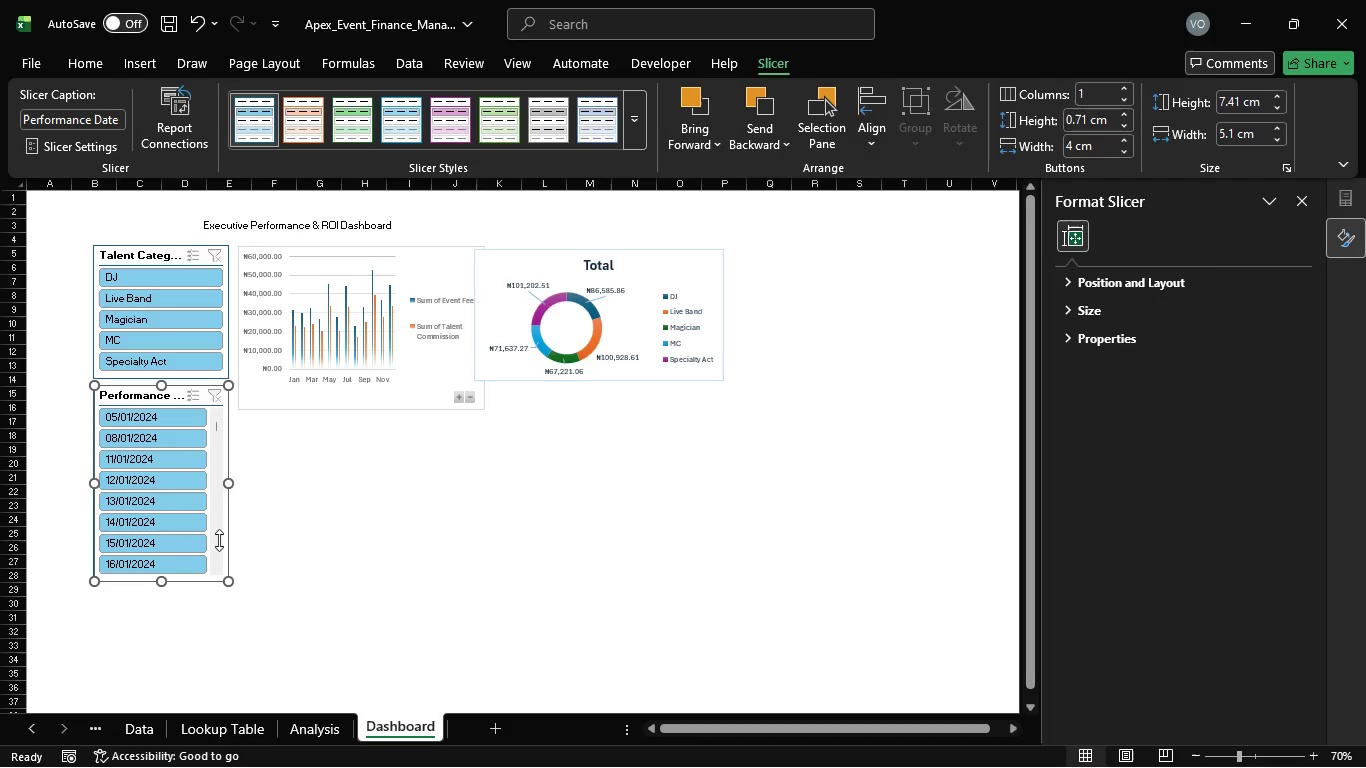 
left_click_drag(start_coordinate=[667, 257], to_coordinate=[431, 422])
 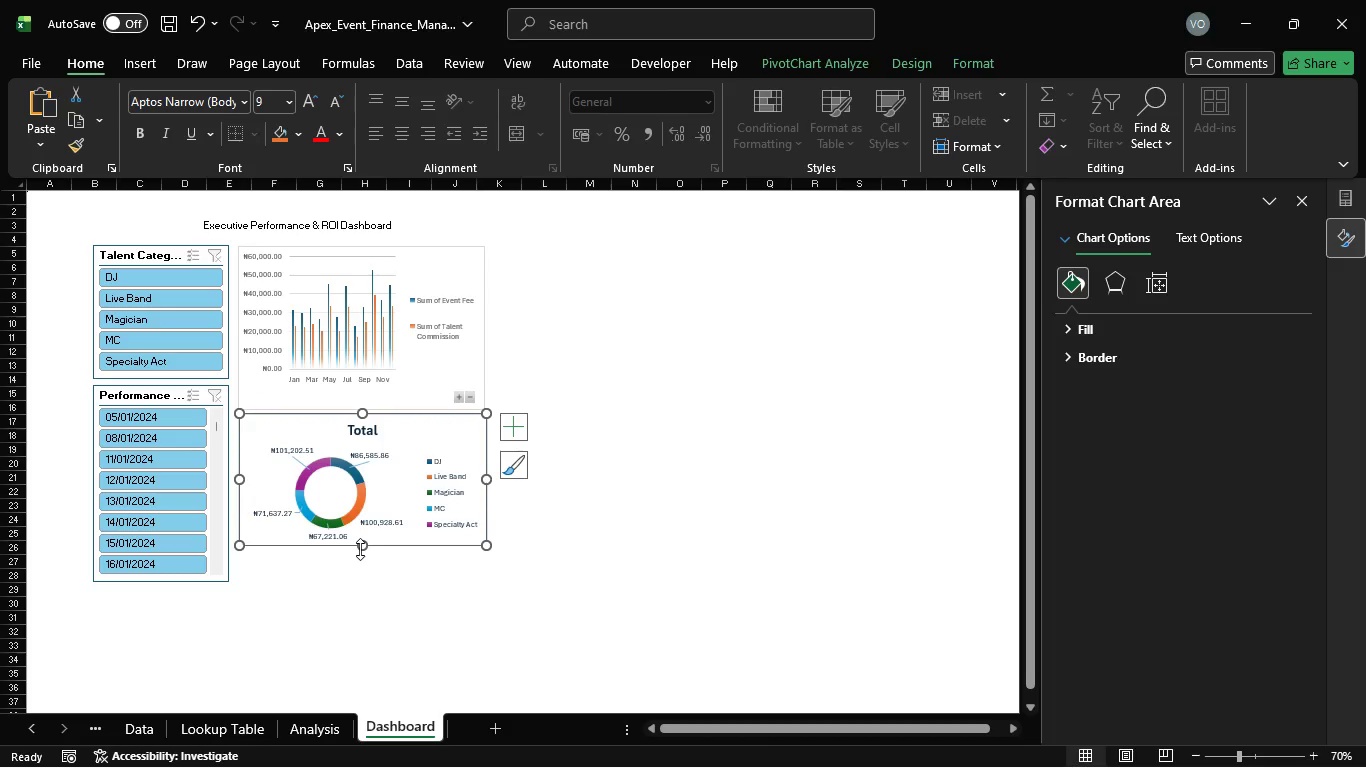 
left_click_drag(start_coordinate=[360, 549], to_coordinate=[358, 578])
 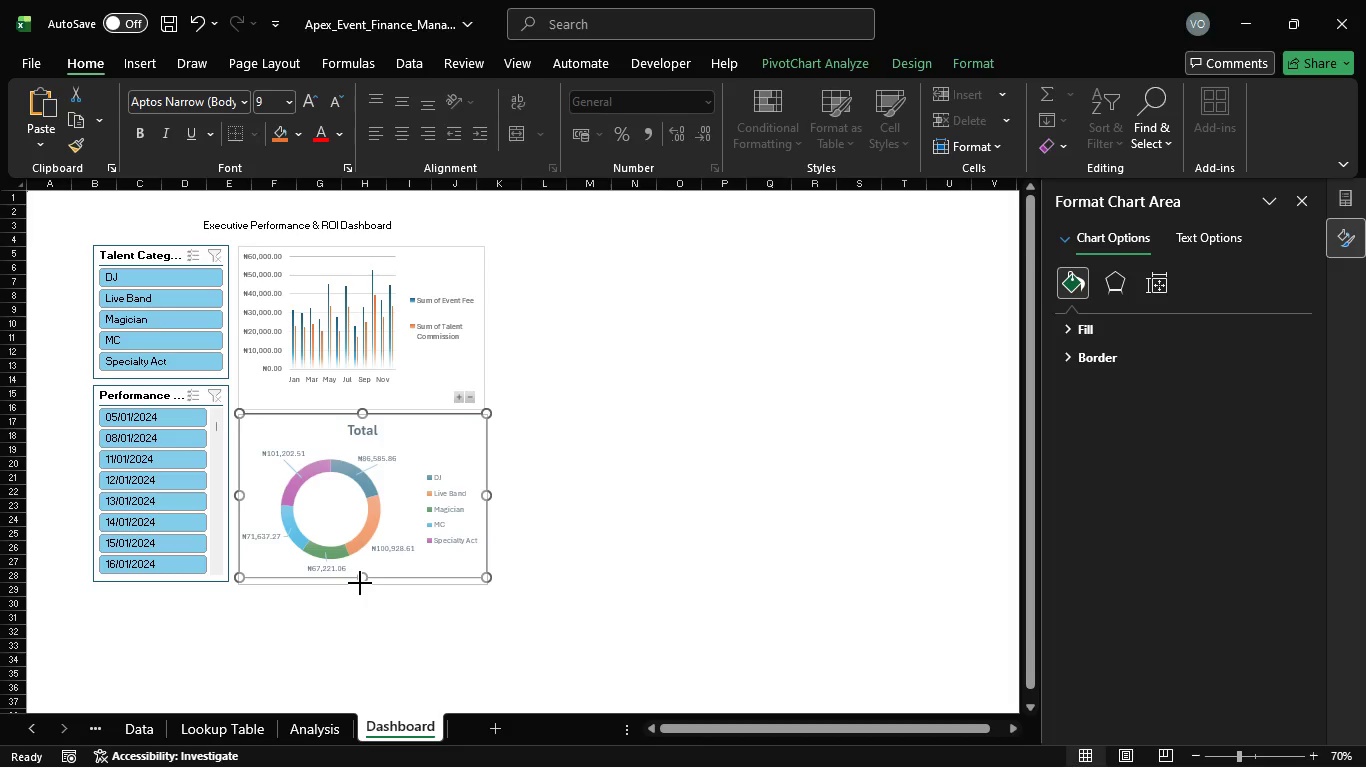 
wait(13.81)
 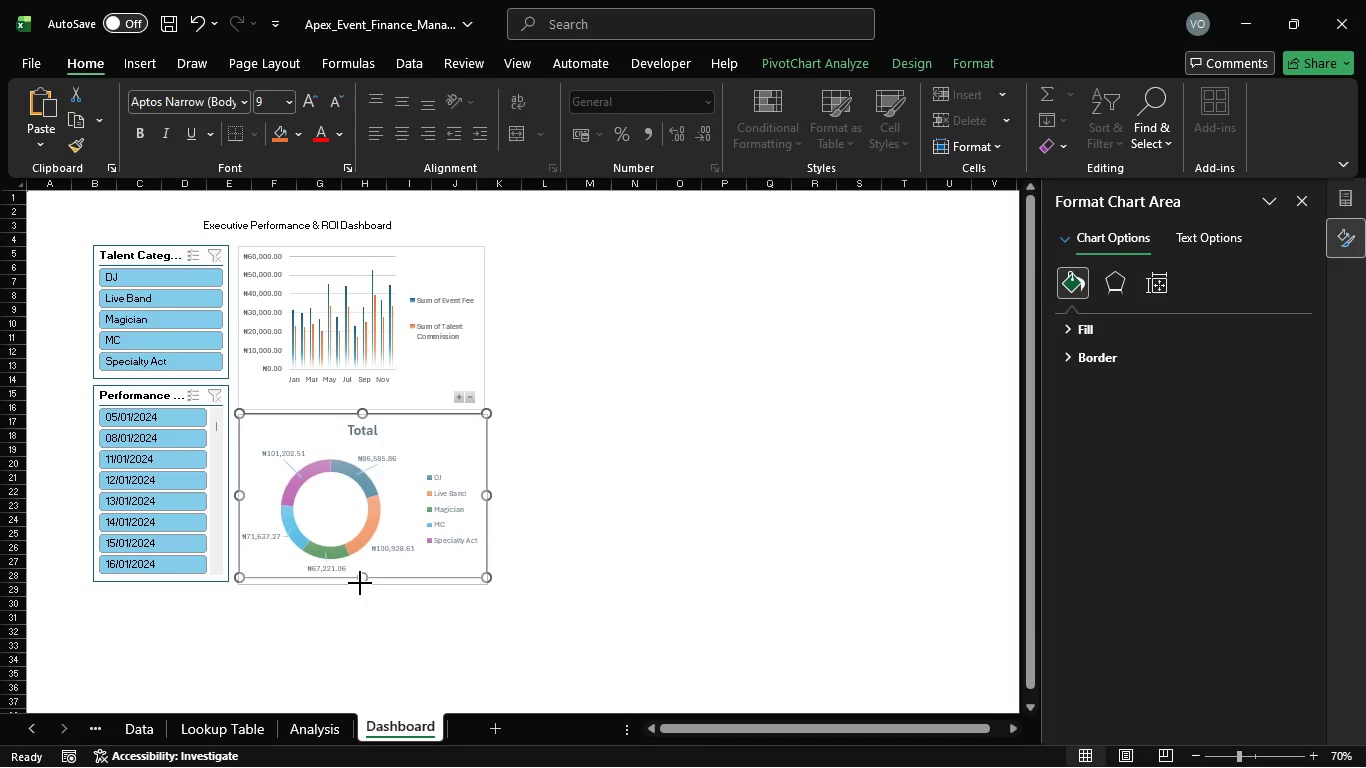 
left_click([559, 258])
 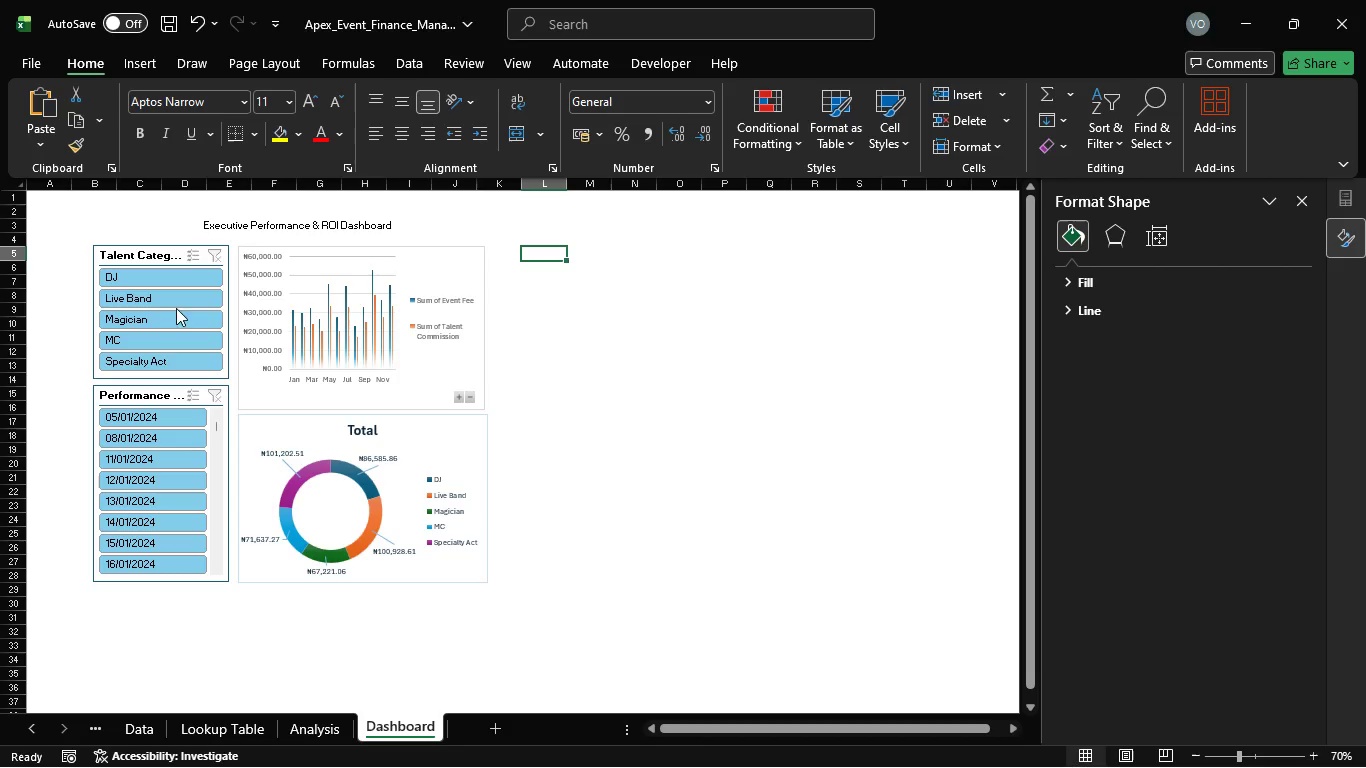 
double_click([136, 283])
 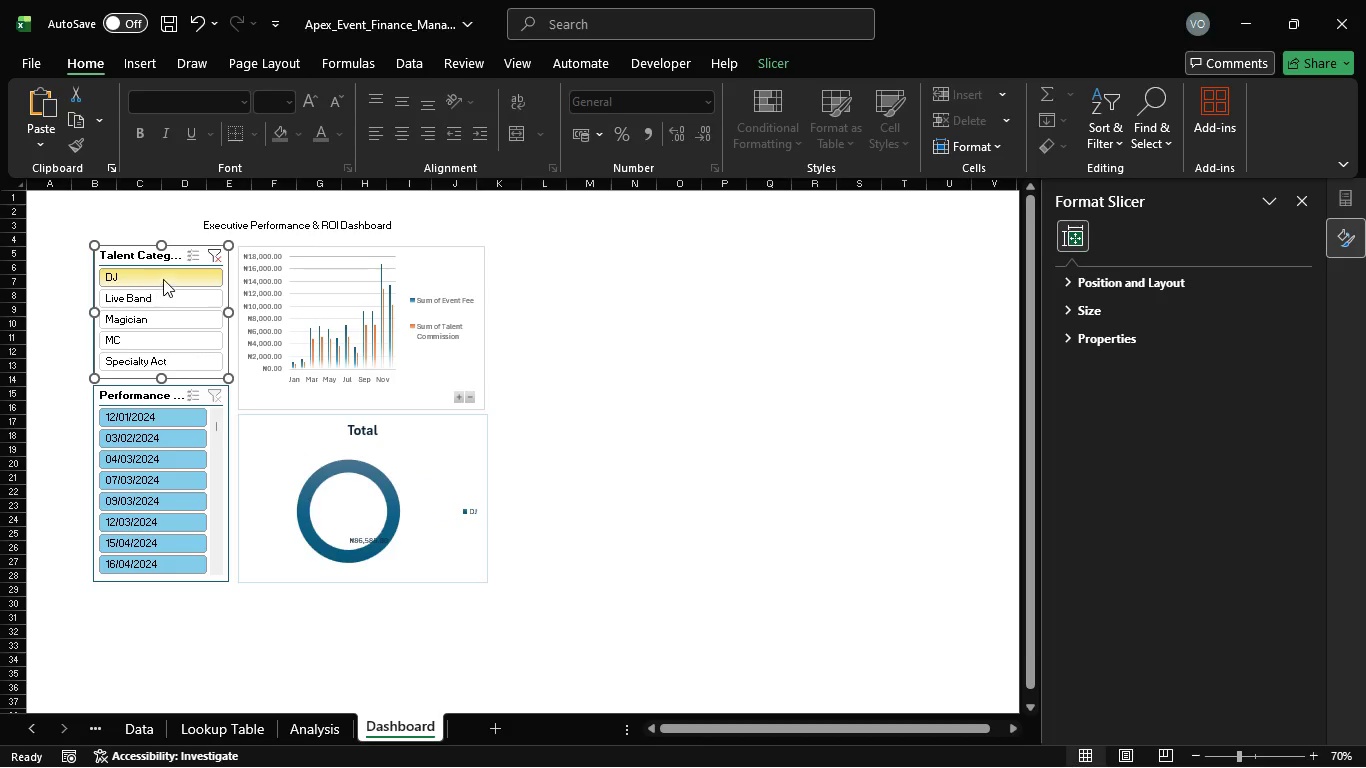 
left_click([218, 257])
 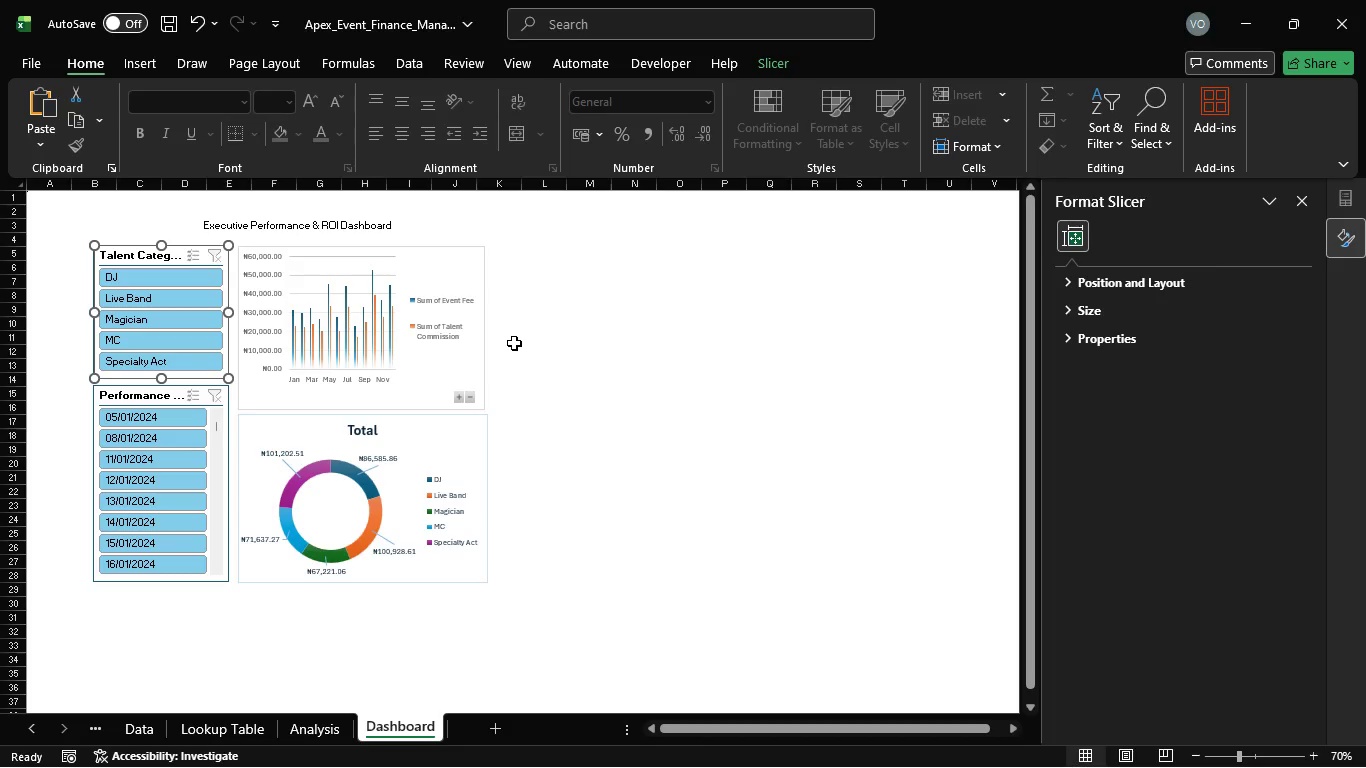 
wait(7.55)
 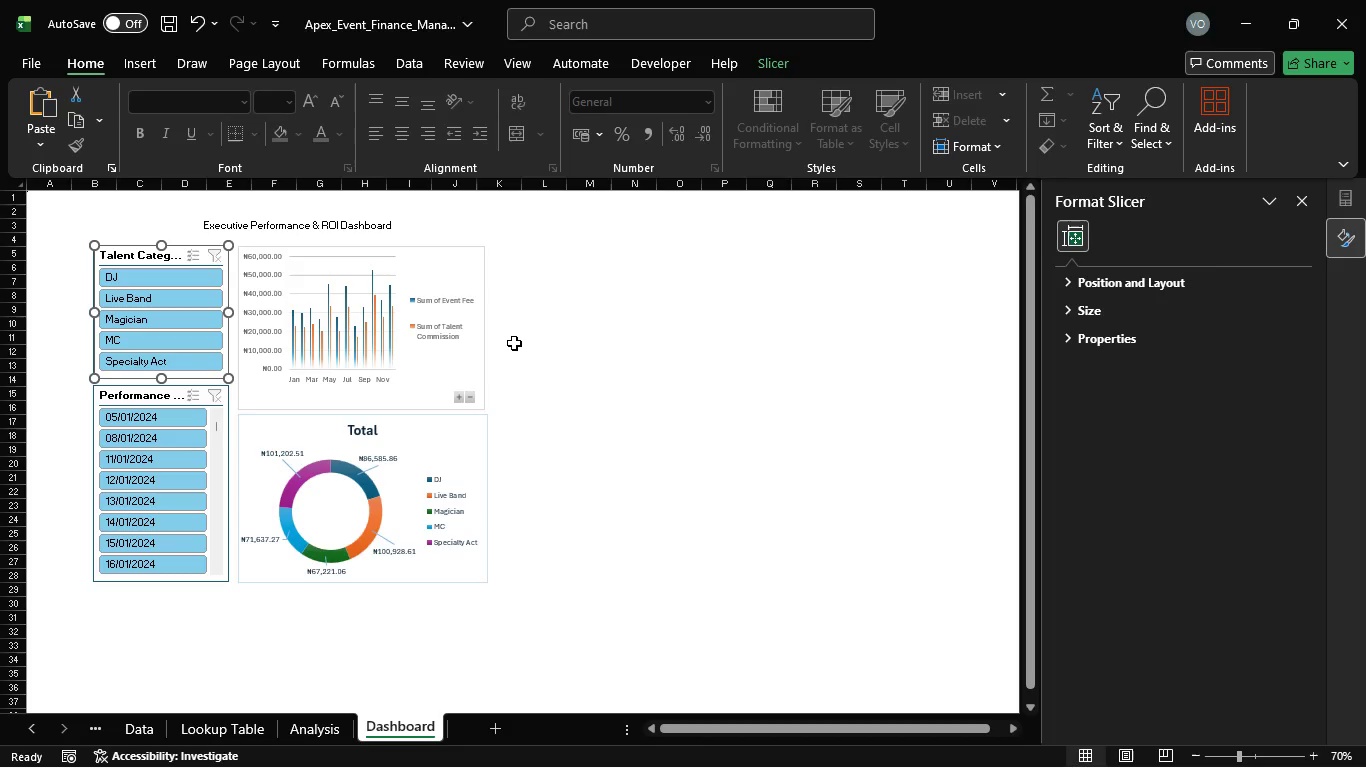 
double_click([1043, 747])
 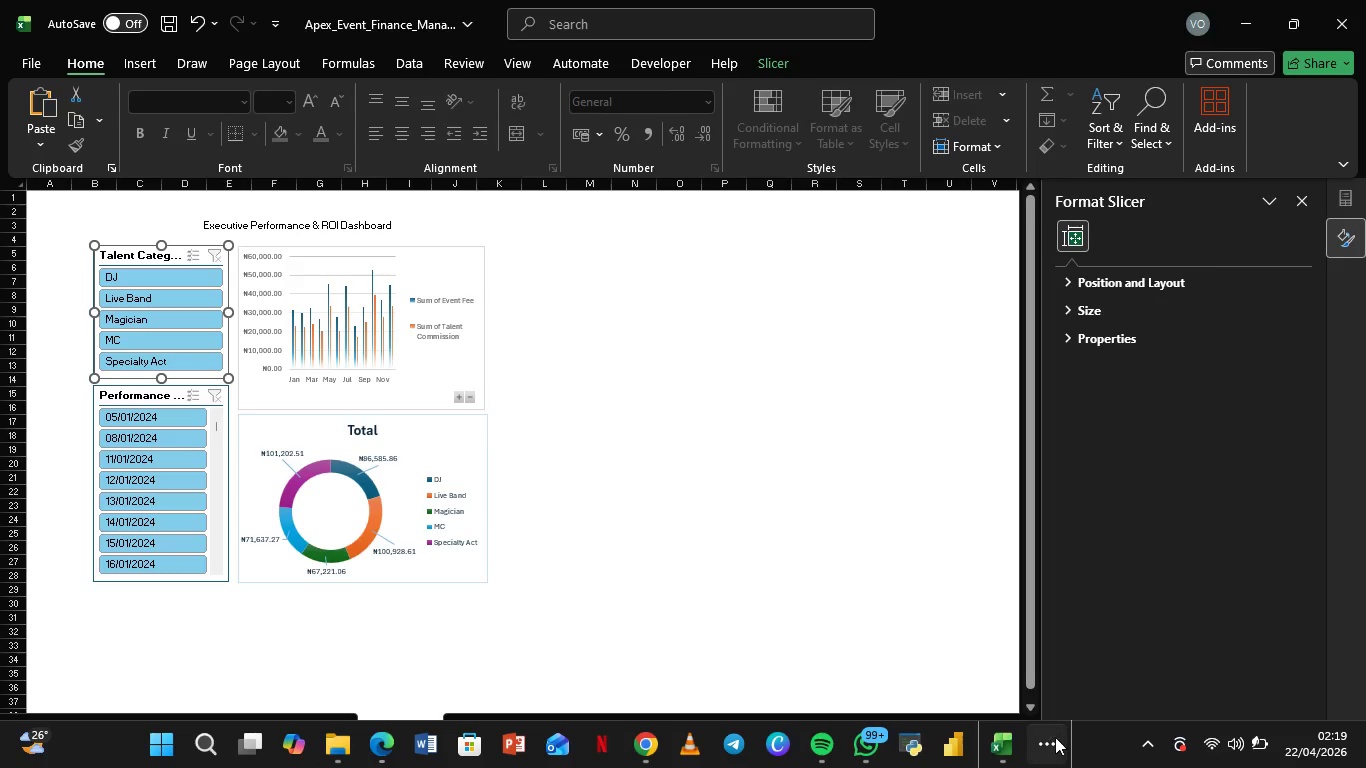 
left_click([1055, 739])
 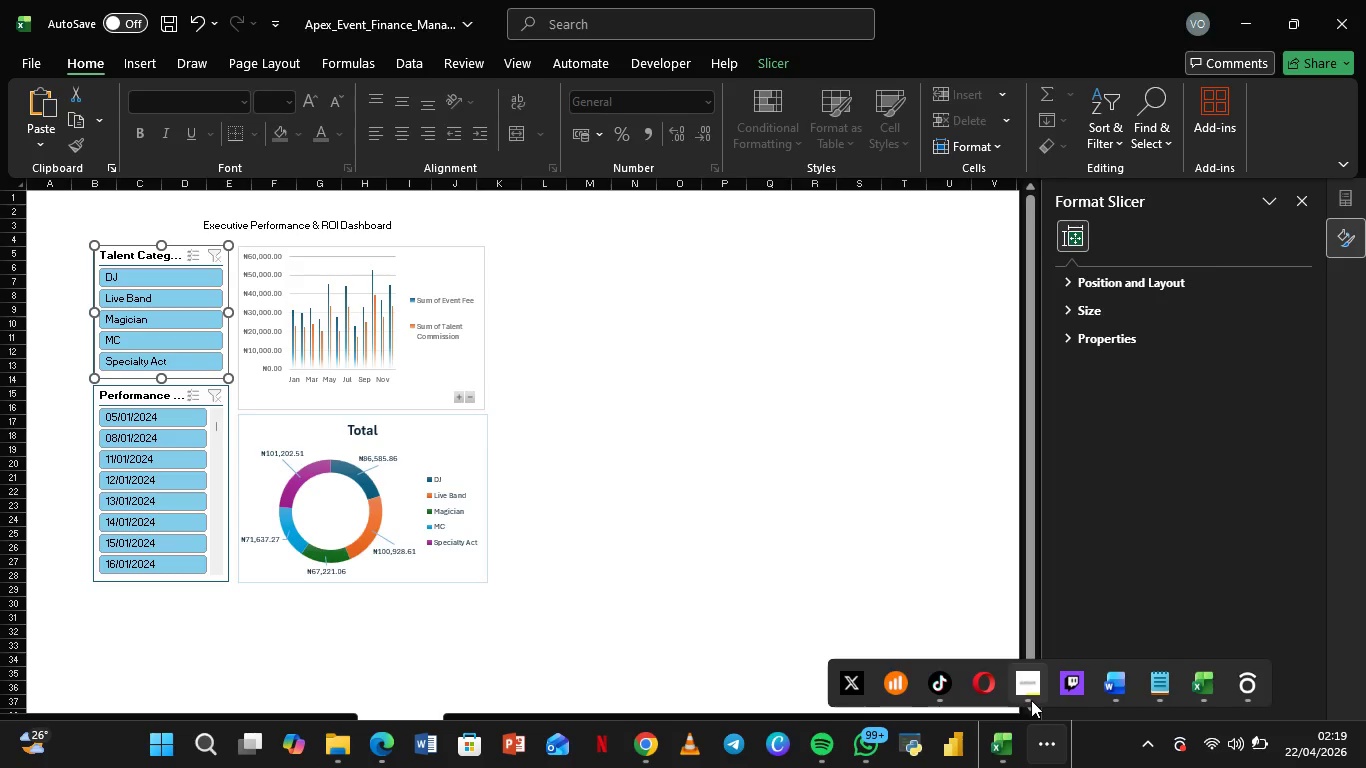 
left_click([1034, 690])